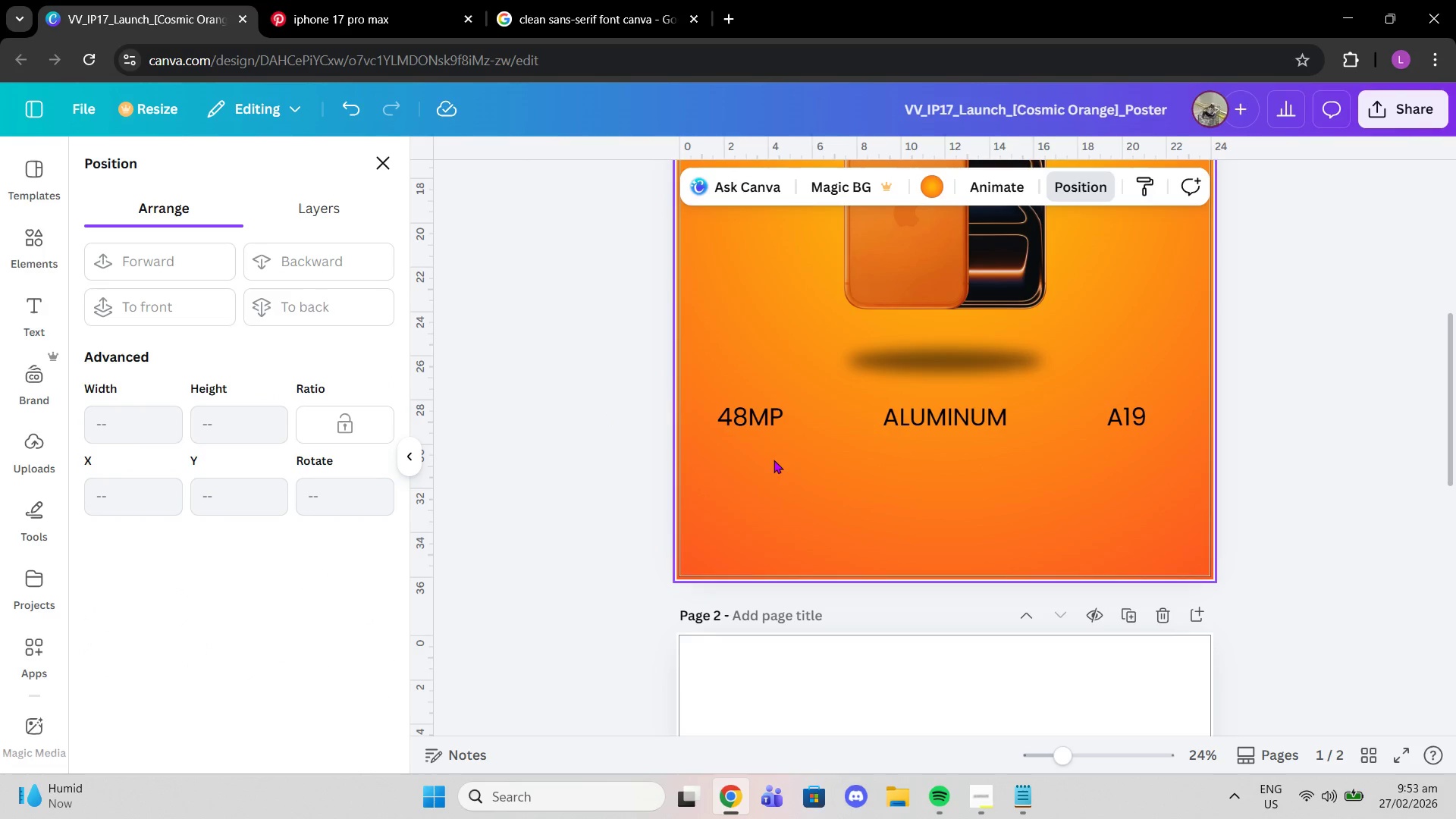 
left_click_drag(start_coordinate=[759, 422], to_coordinate=[765, 422])
 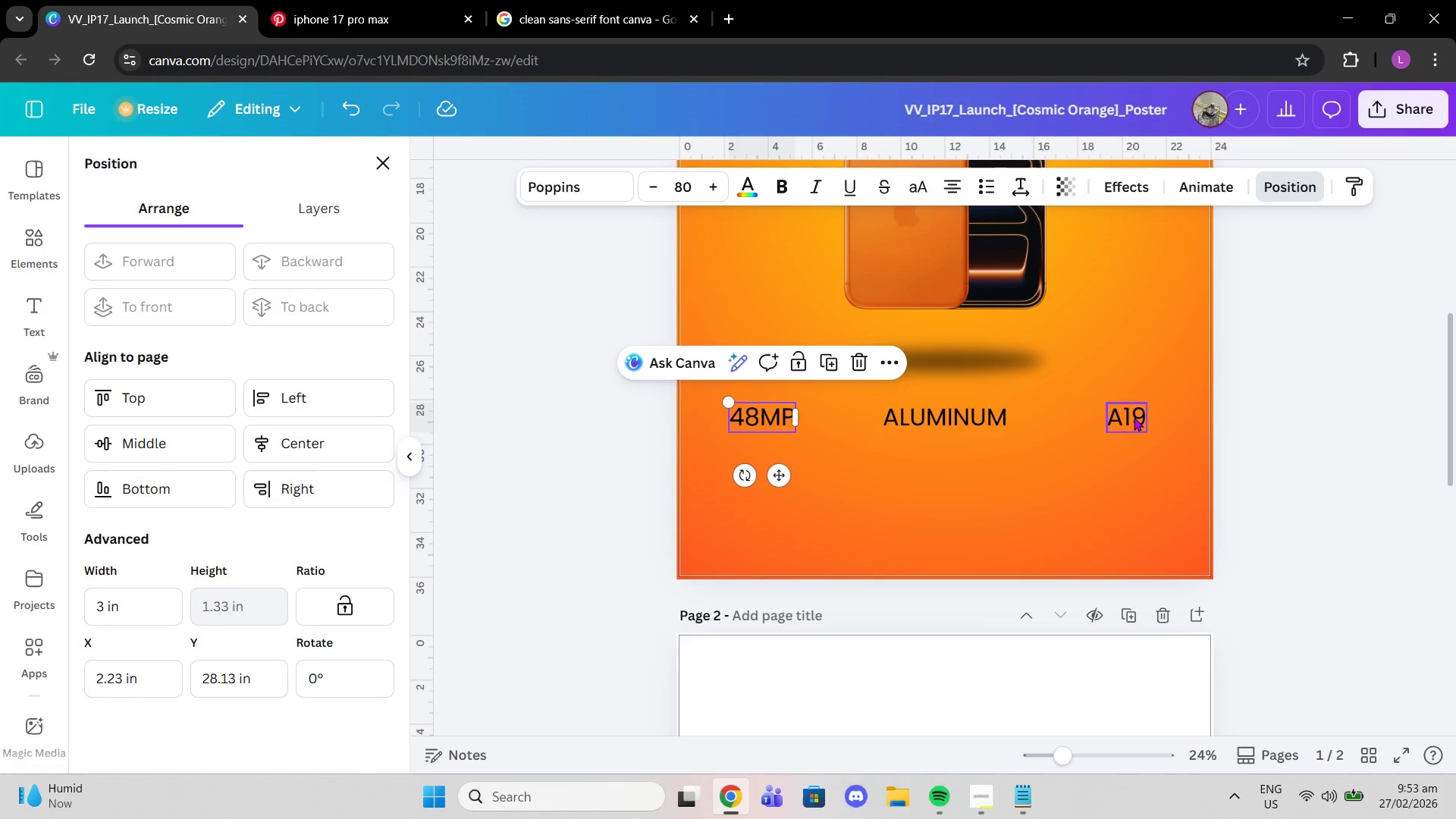 
left_click_drag(start_coordinate=[1134, 417], to_coordinate=[1125, 417])
 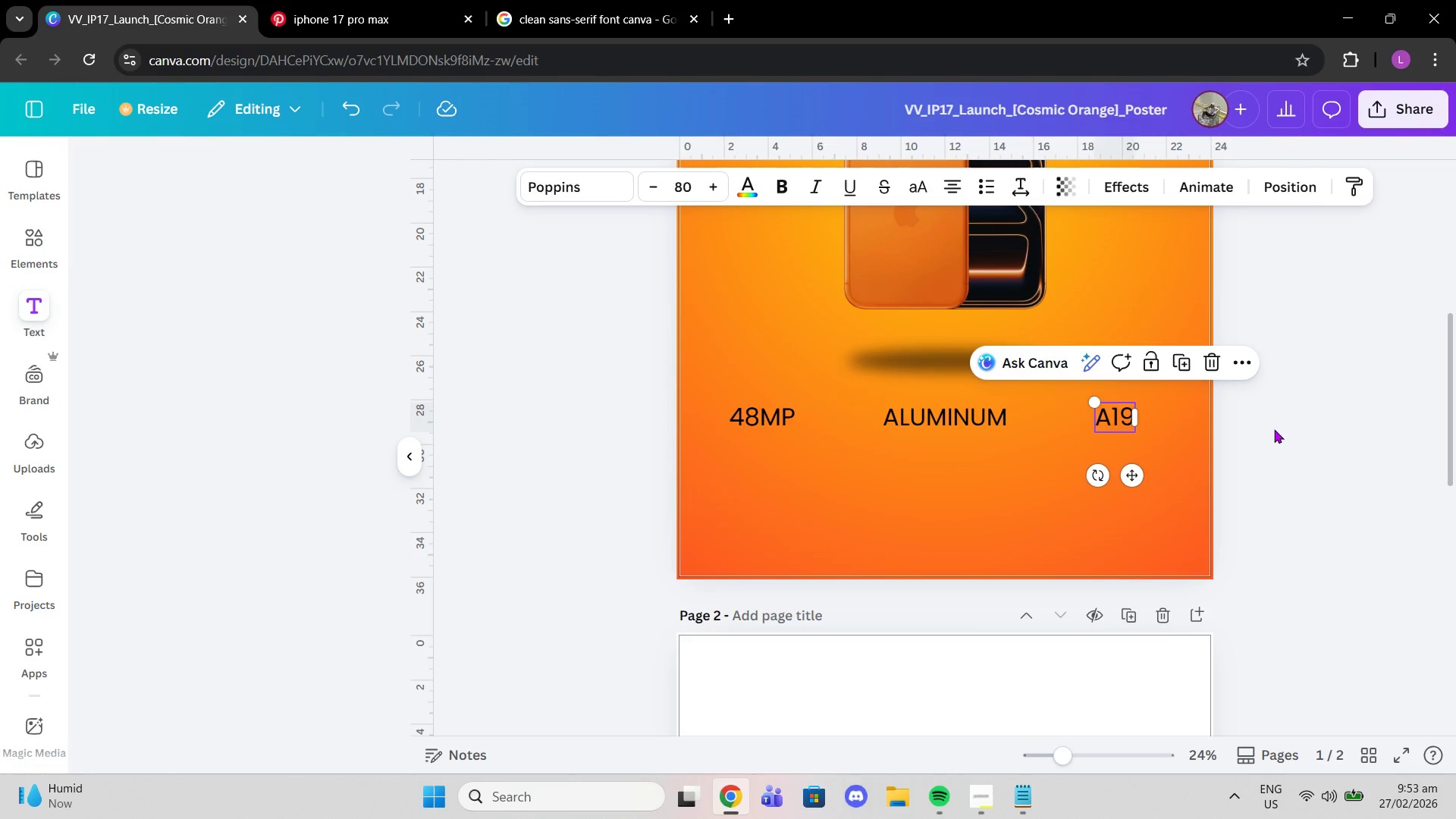 
left_click_drag(start_coordinate=[1257, 434], to_coordinate=[1246, 434])
 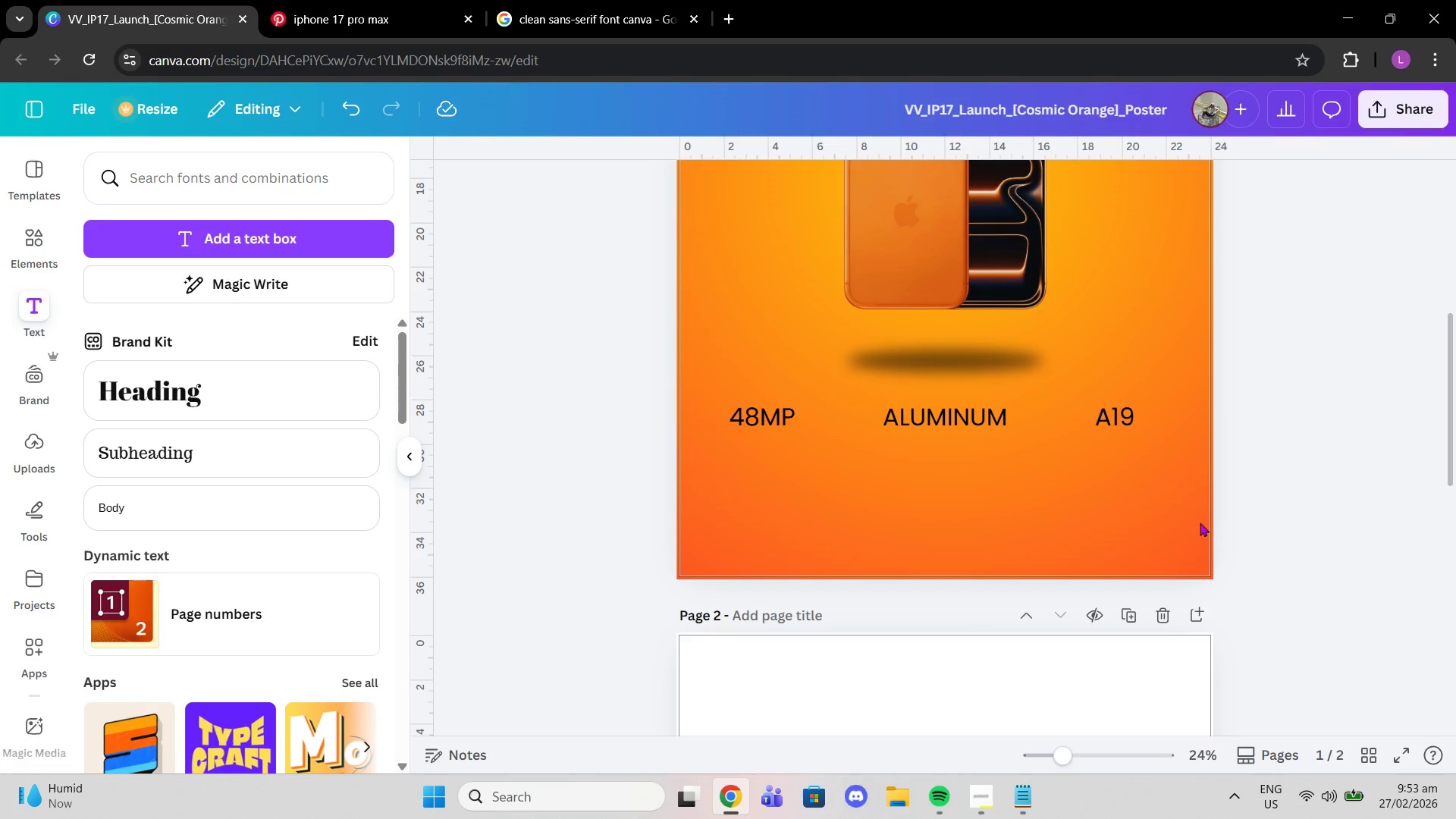 
scroll: coordinate [1006, 551], scroll_direction: up, amount: 5.0
 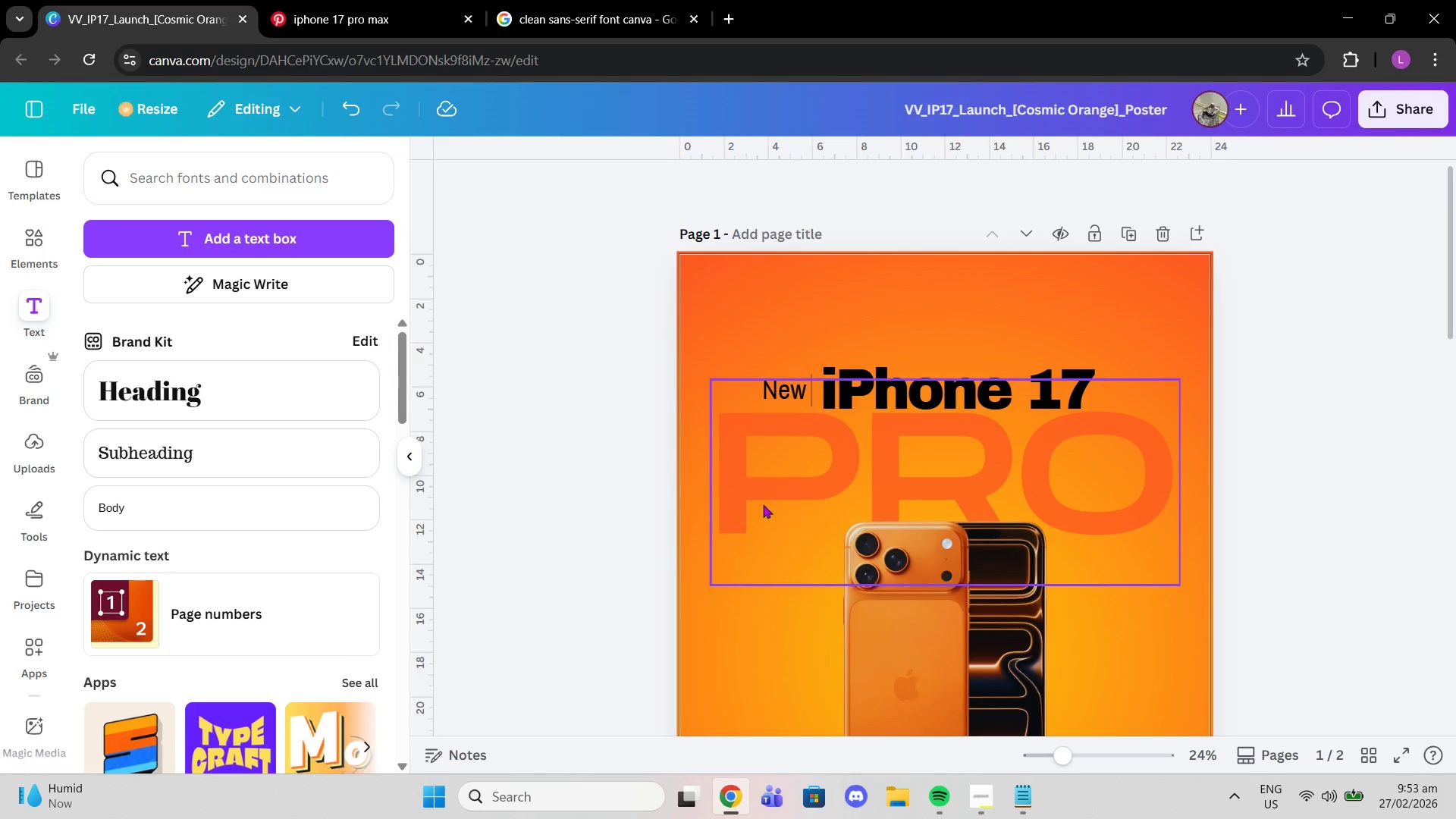 
left_click([764, 513])
 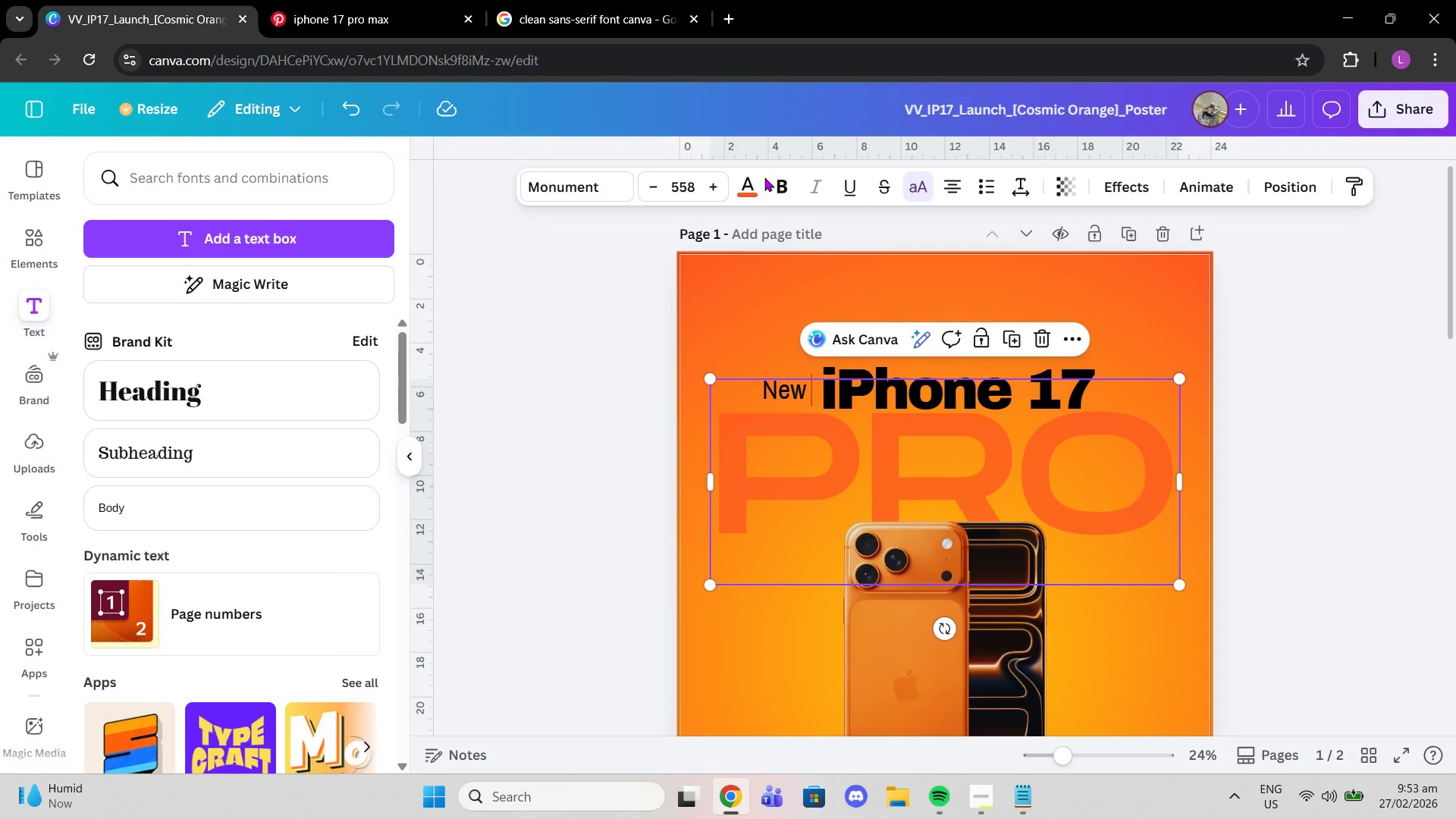 
left_click([745, 184])
 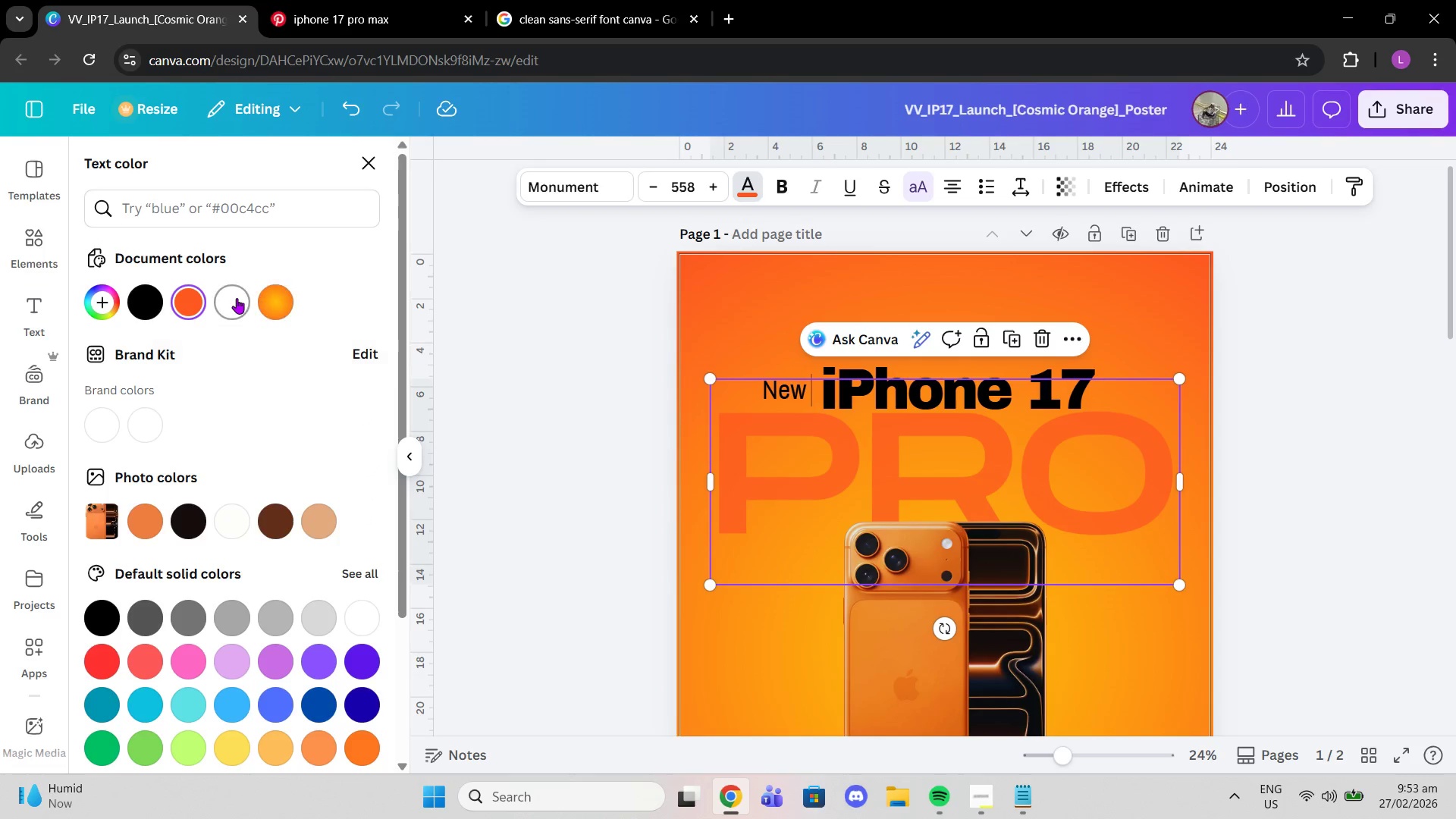 
left_click([281, 299])
 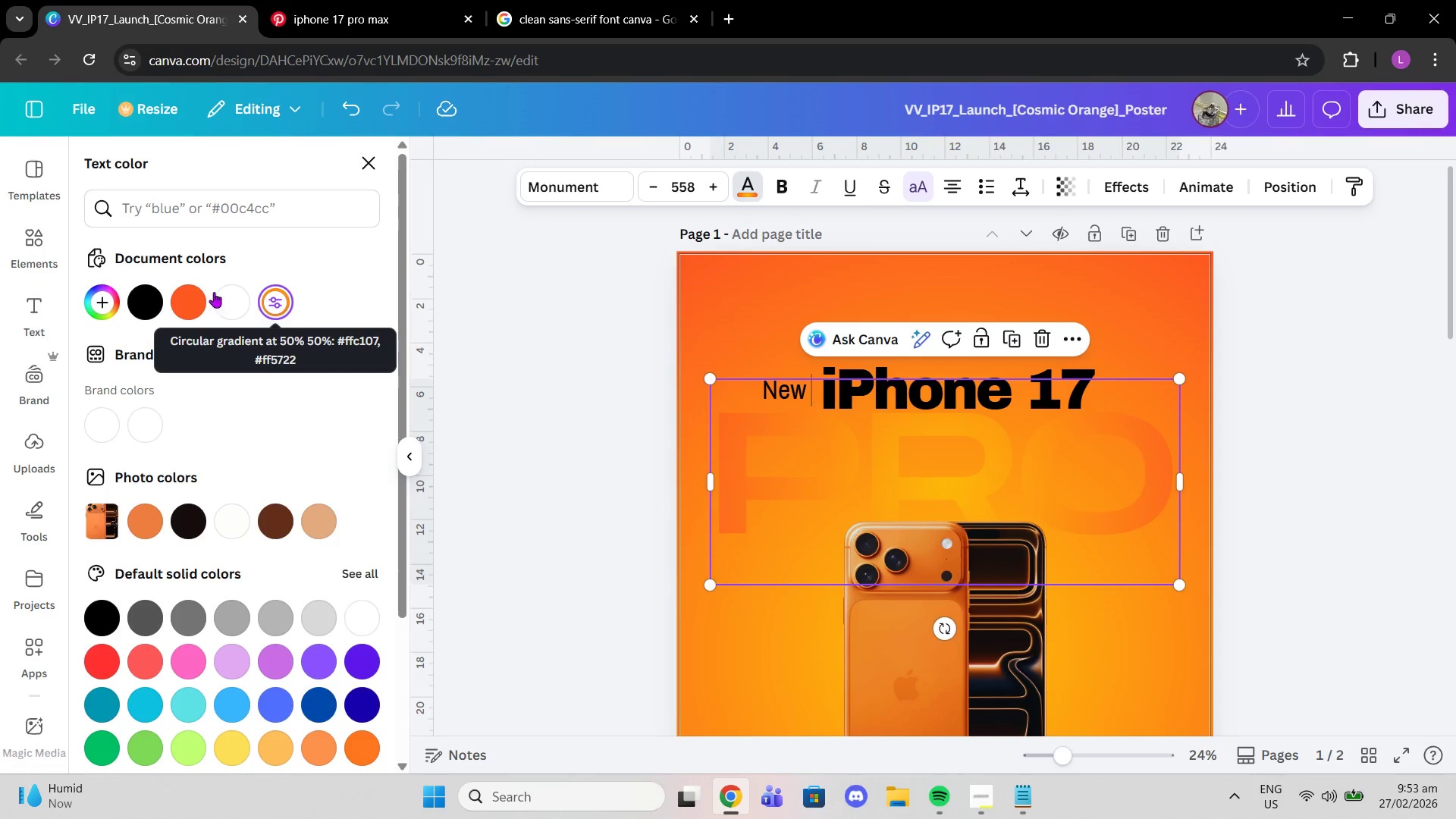 
left_click([193, 295])
 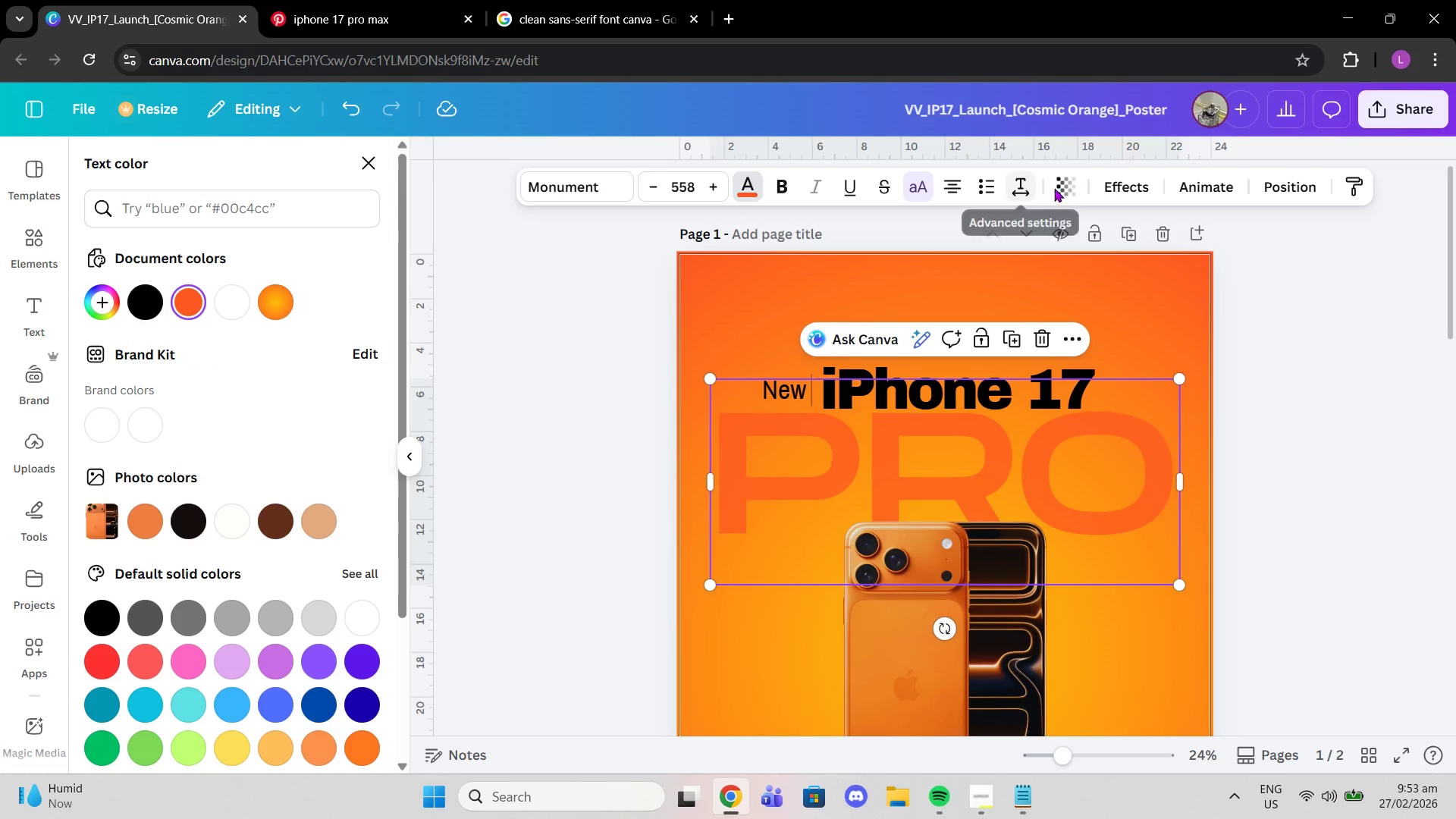 
left_click([1062, 188])
 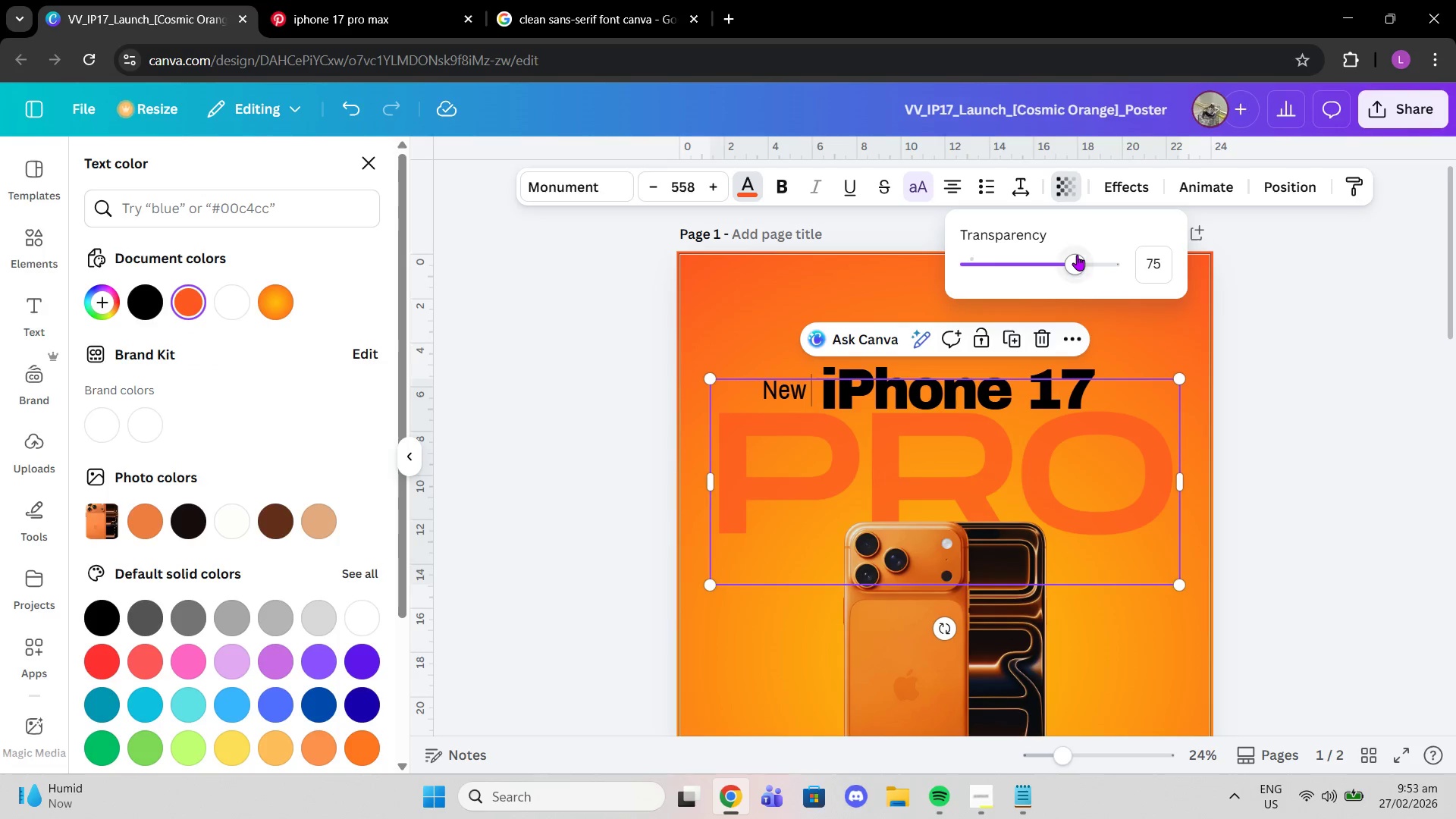 
left_click_drag(start_coordinate=[1077, 255], to_coordinate=[1062, 256])
 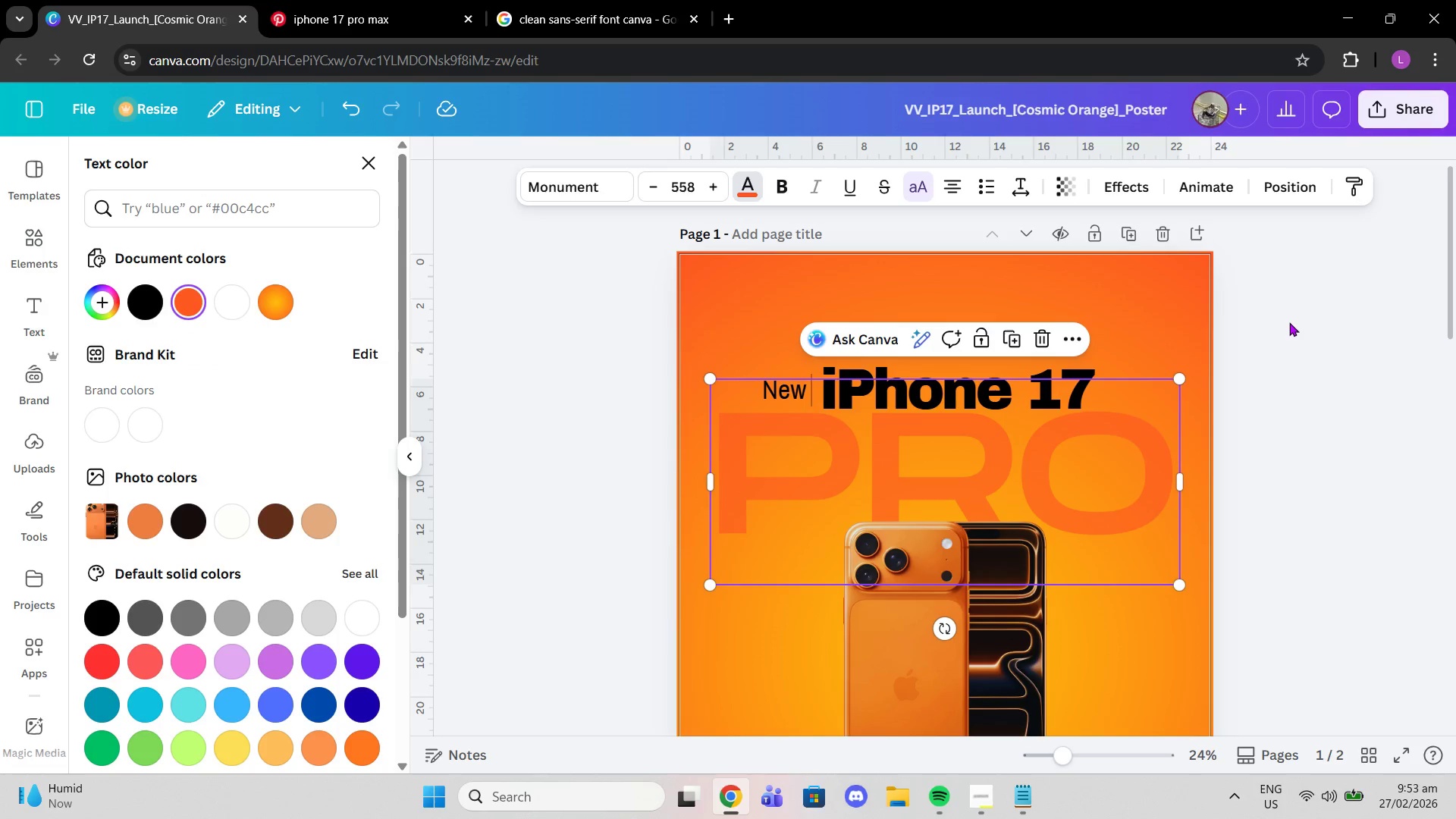 
double_click([1289, 325])
 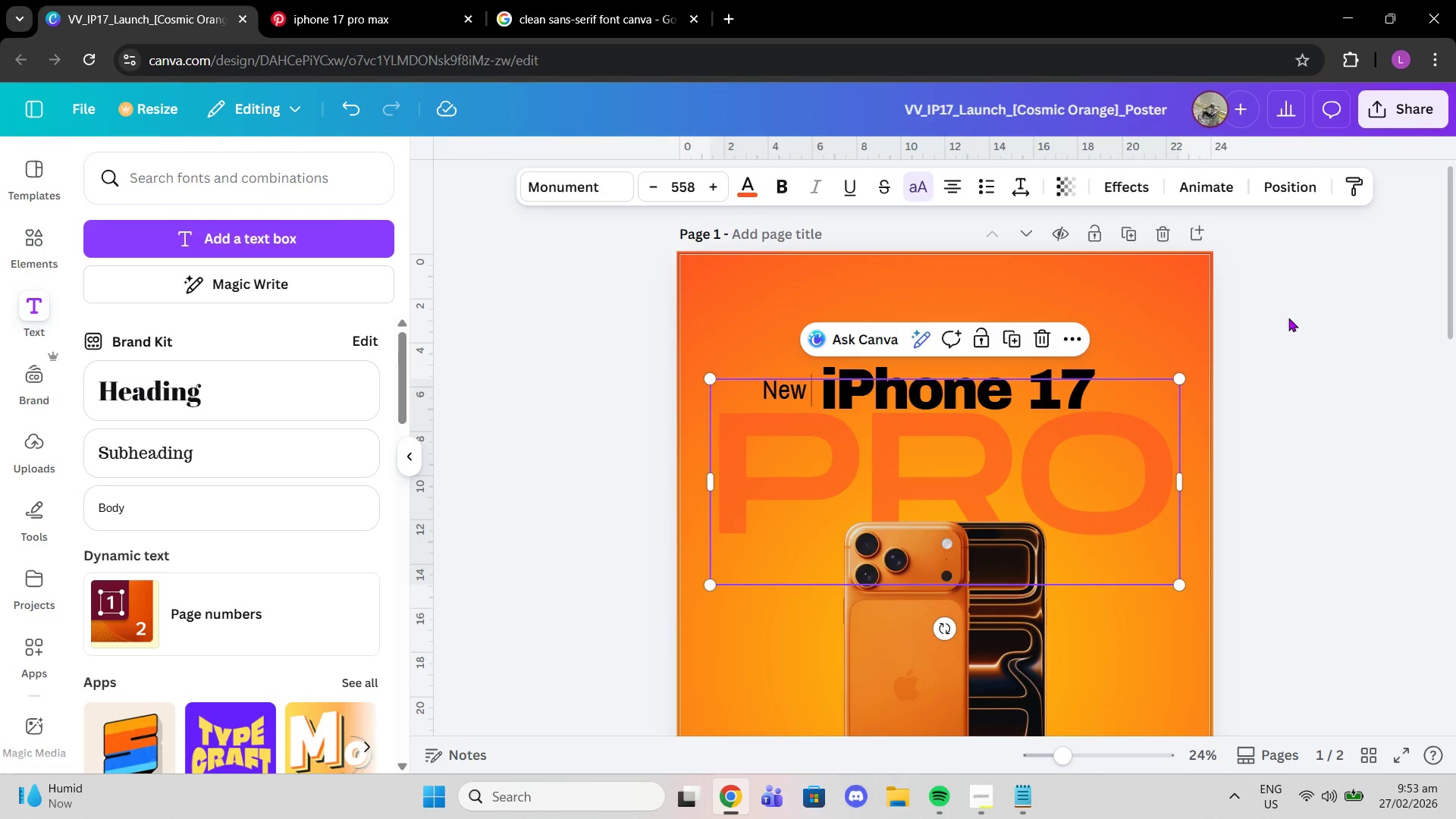 
left_click([1293, 323])
 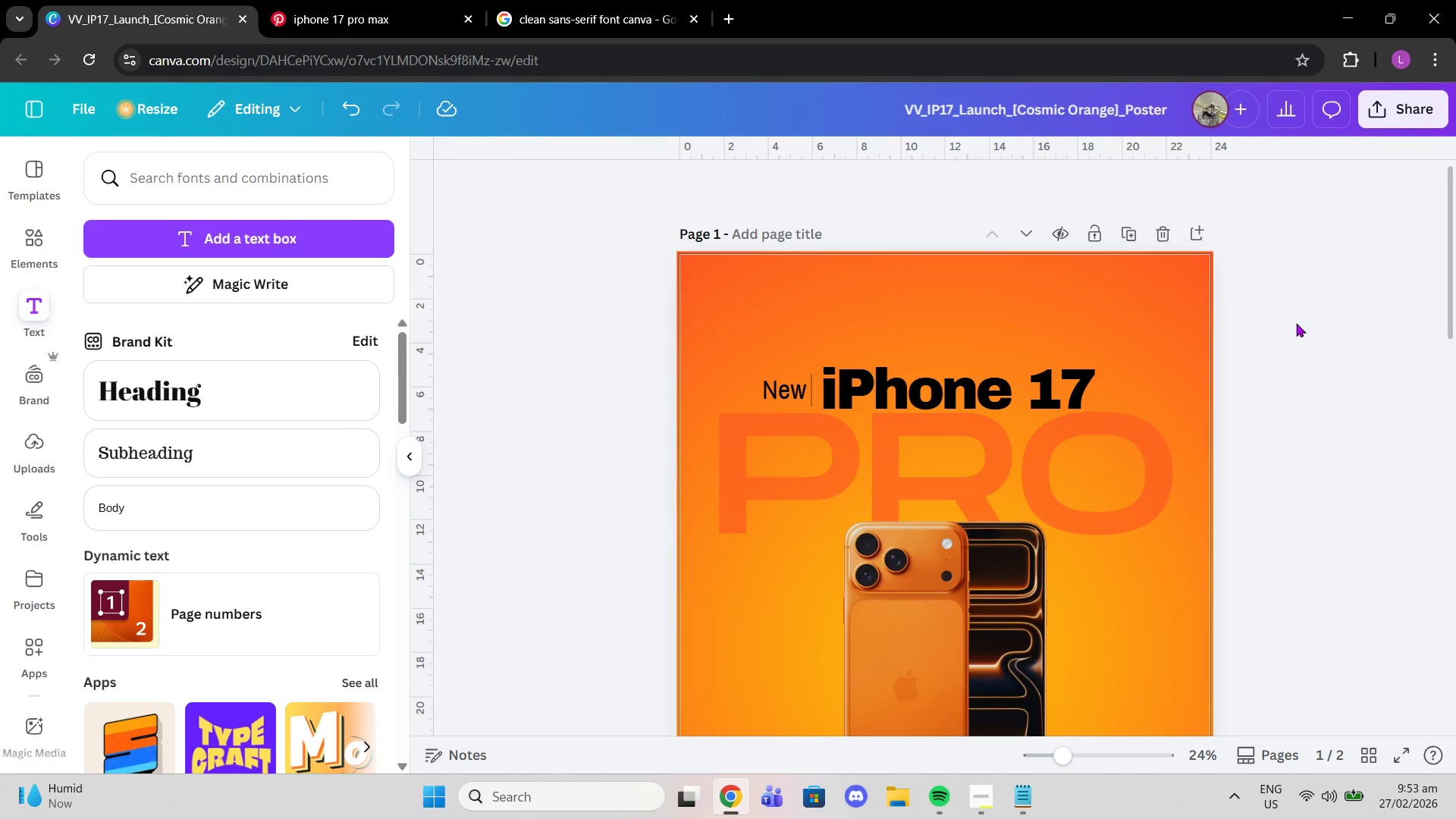 
scroll: coordinate [1296, 323], scroll_direction: down, amount: 4.0
 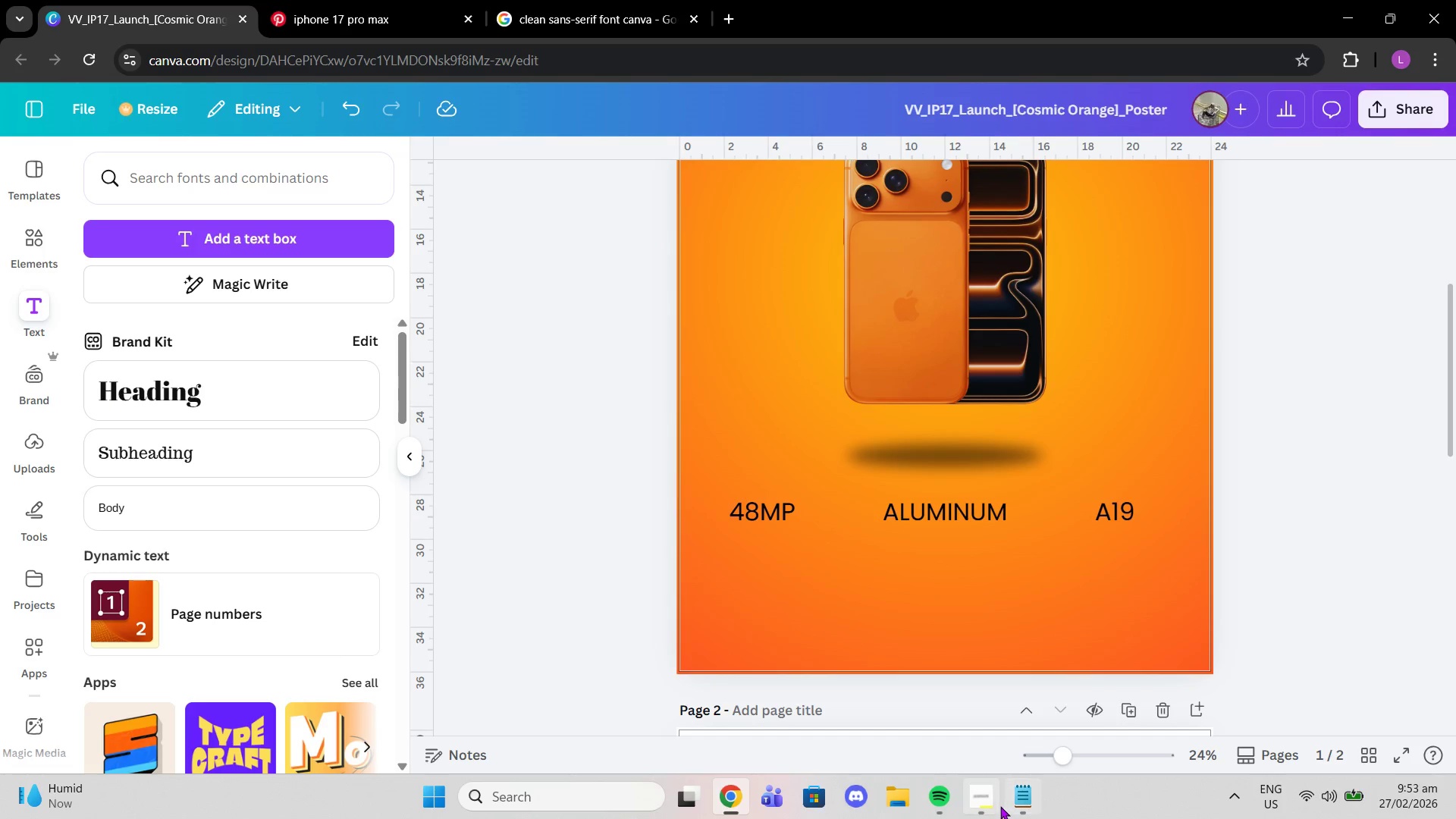 
left_click([938, 438])
 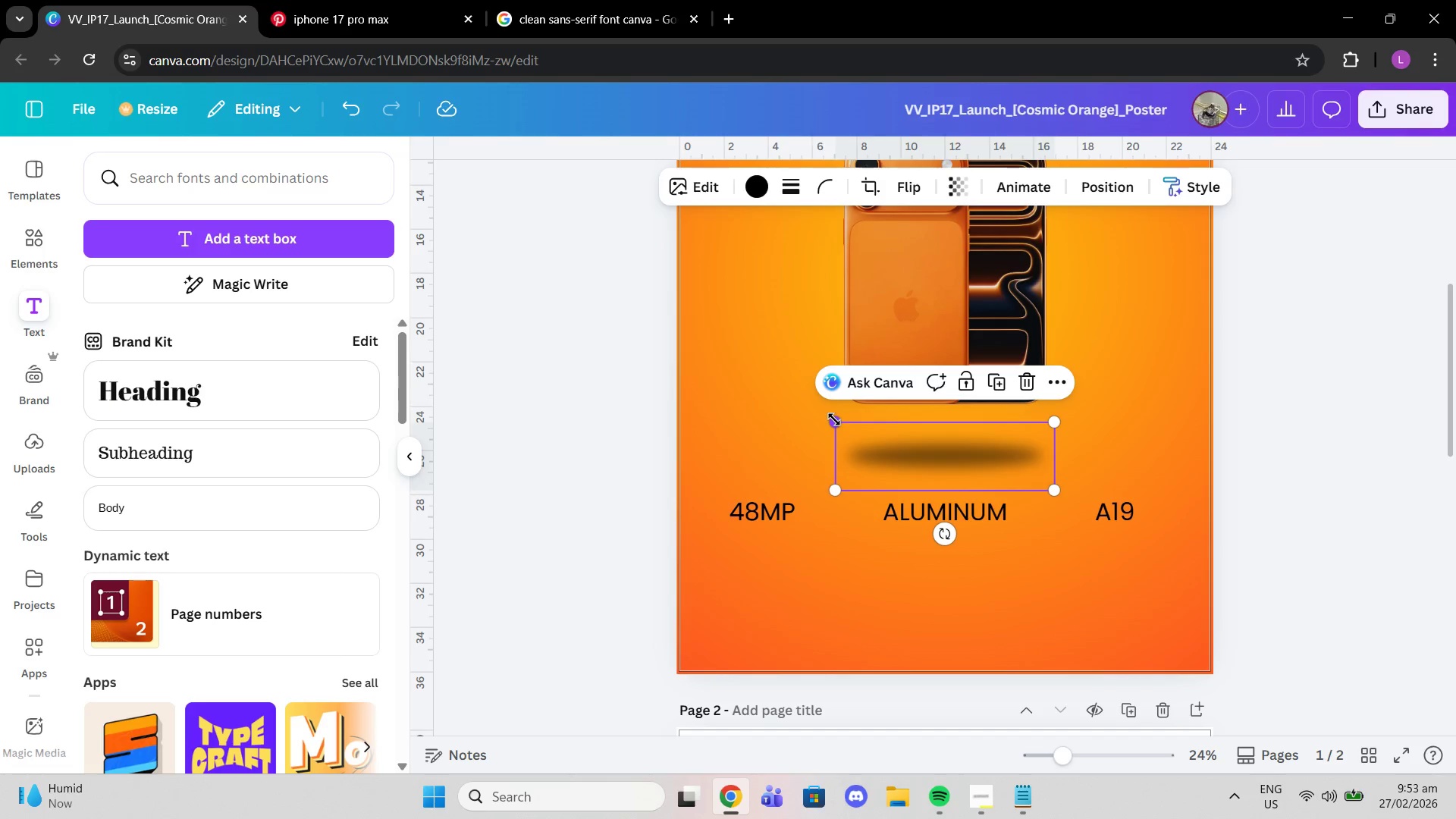 
left_click_drag(start_coordinate=[834, 419], to_coordinate=[847, 428])
 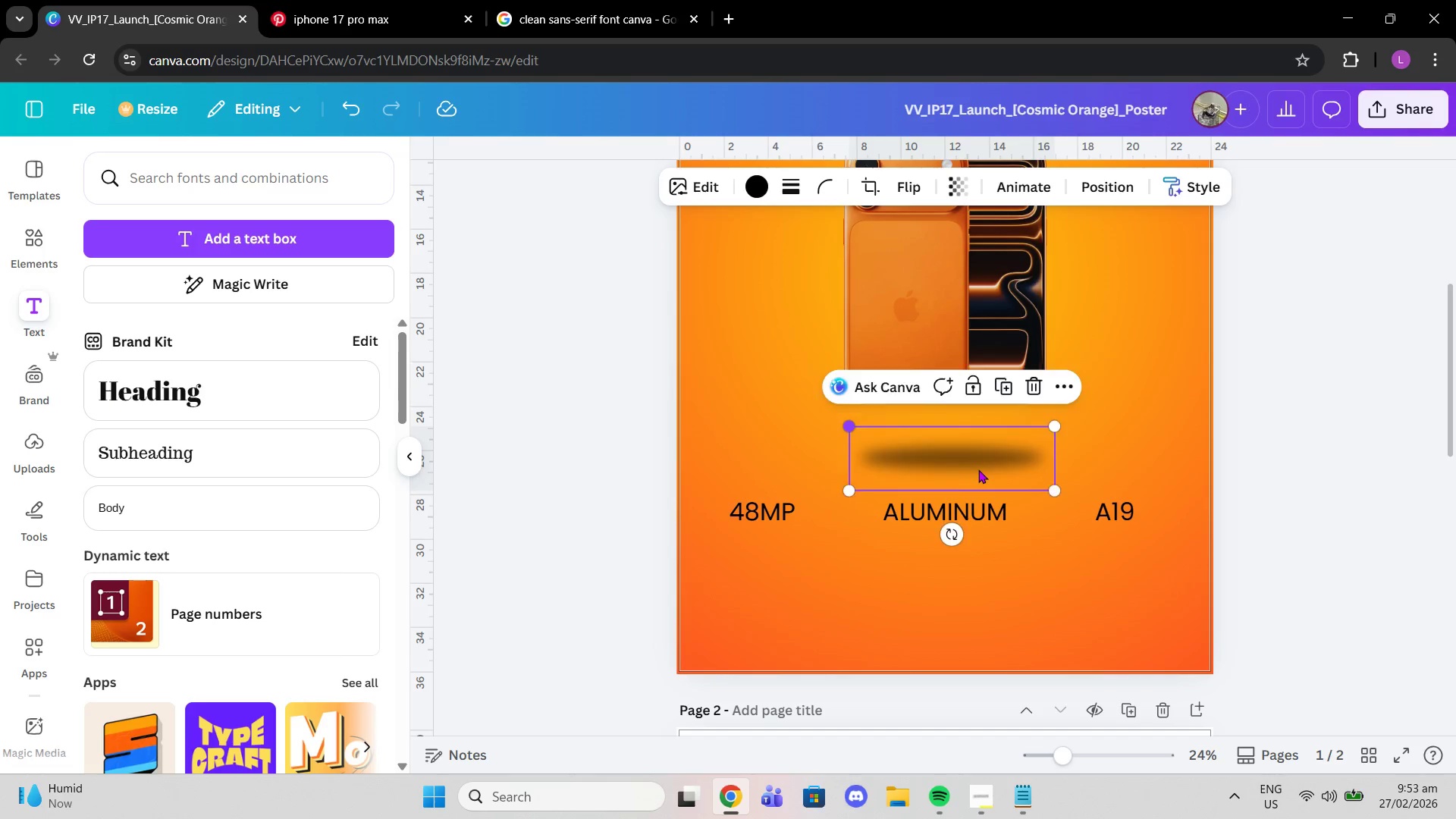 
left_click_drag(start_coordinate=[978, 469], to_coordinate=[971, 467])
 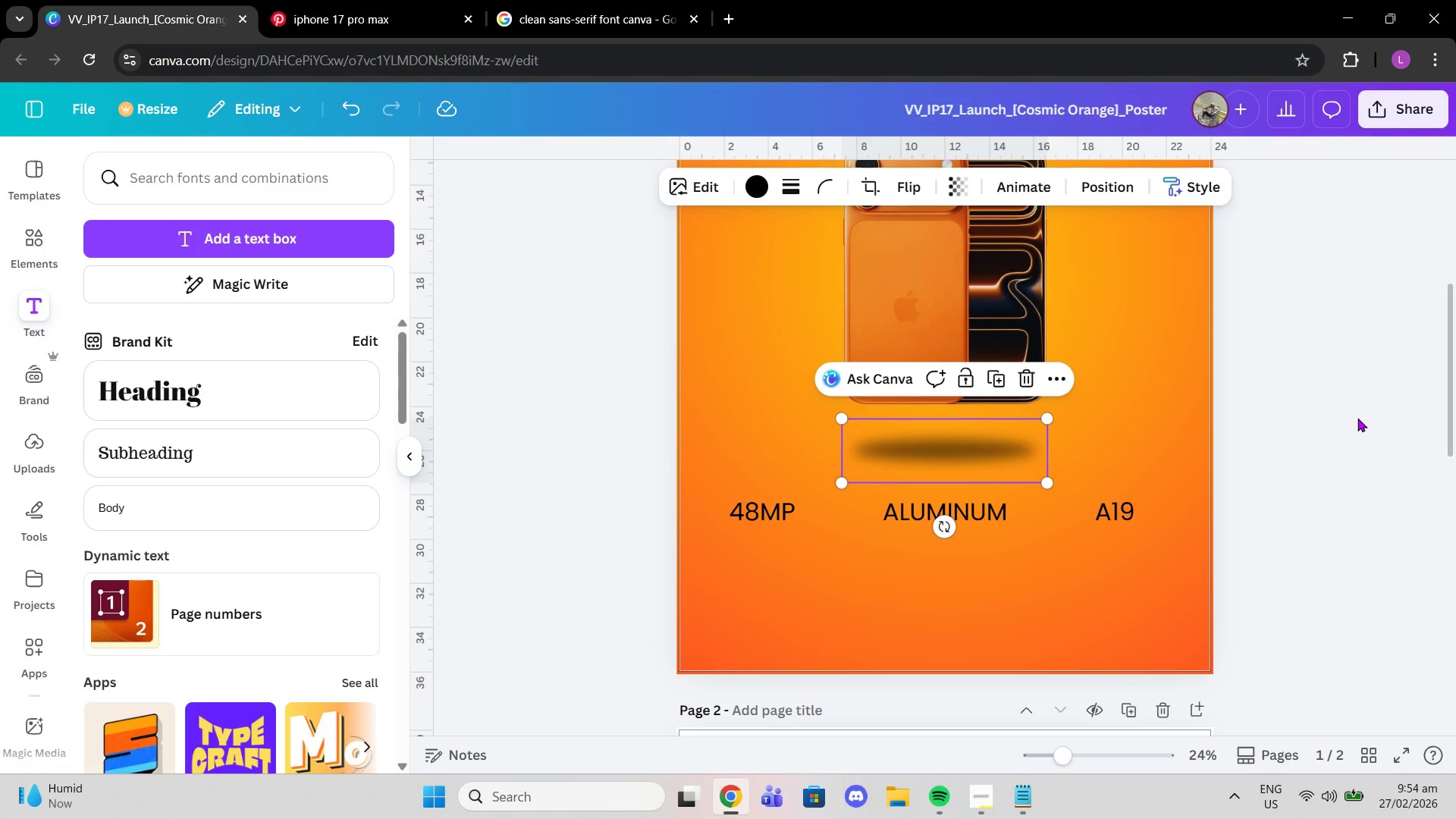 
left_click([1357, 418])
 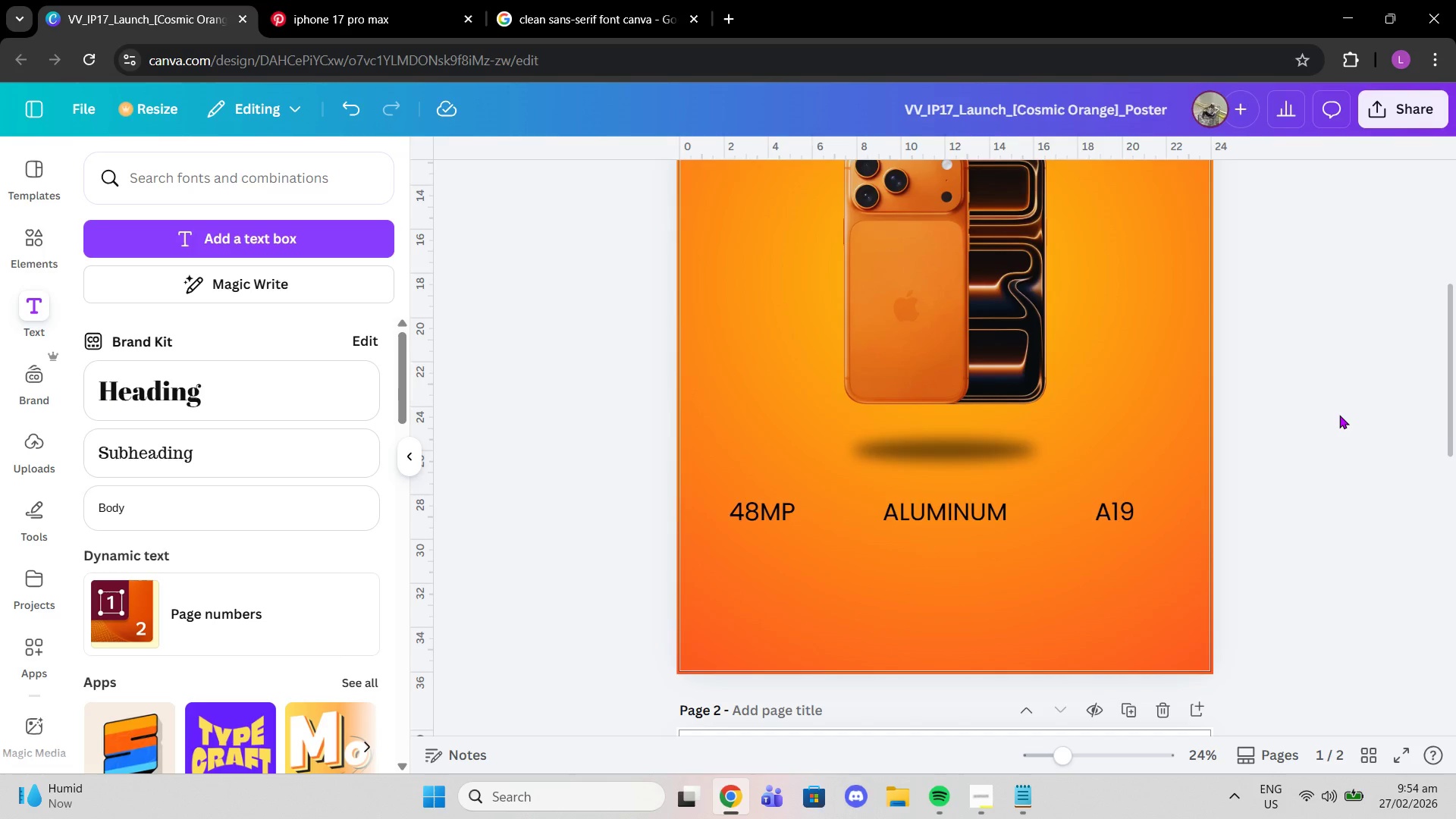 
scroll: coordinate [1339, 415], scroll_direction: up, amount: 2.0
 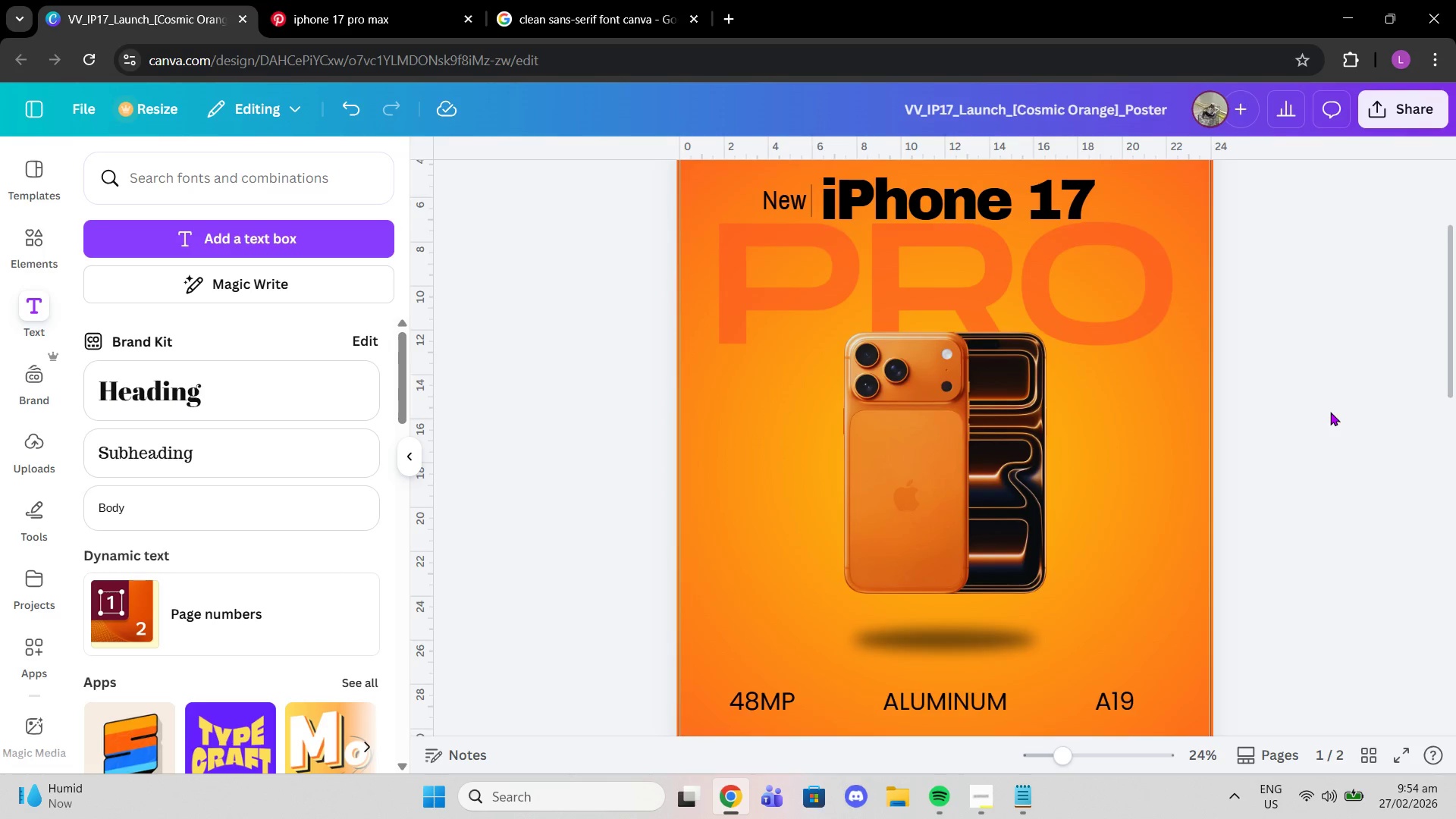 
scroll: coordinate [1293, 375], scroll_direction: down, amount: 2.0
 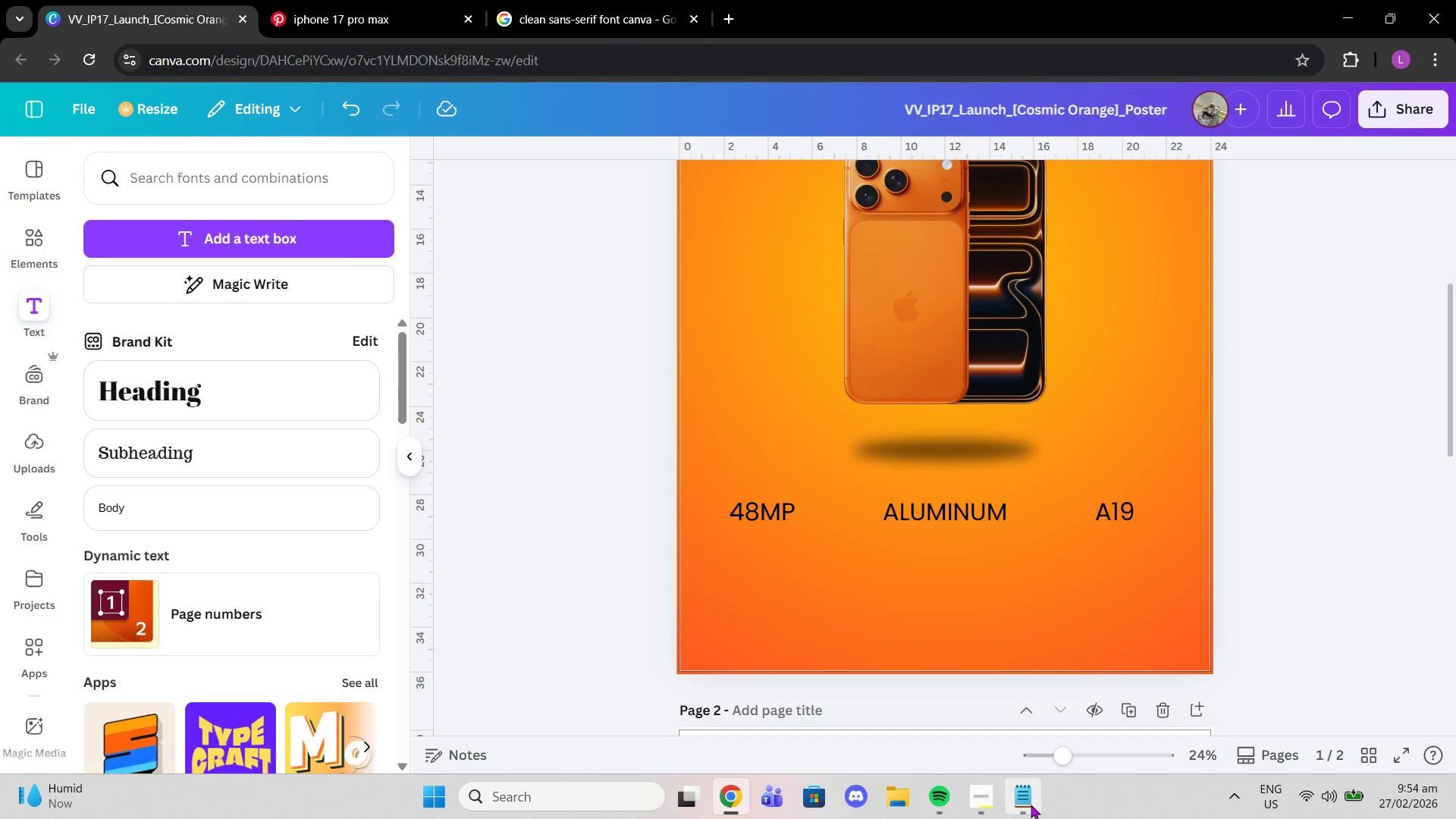 
left_click([1029, 805])
 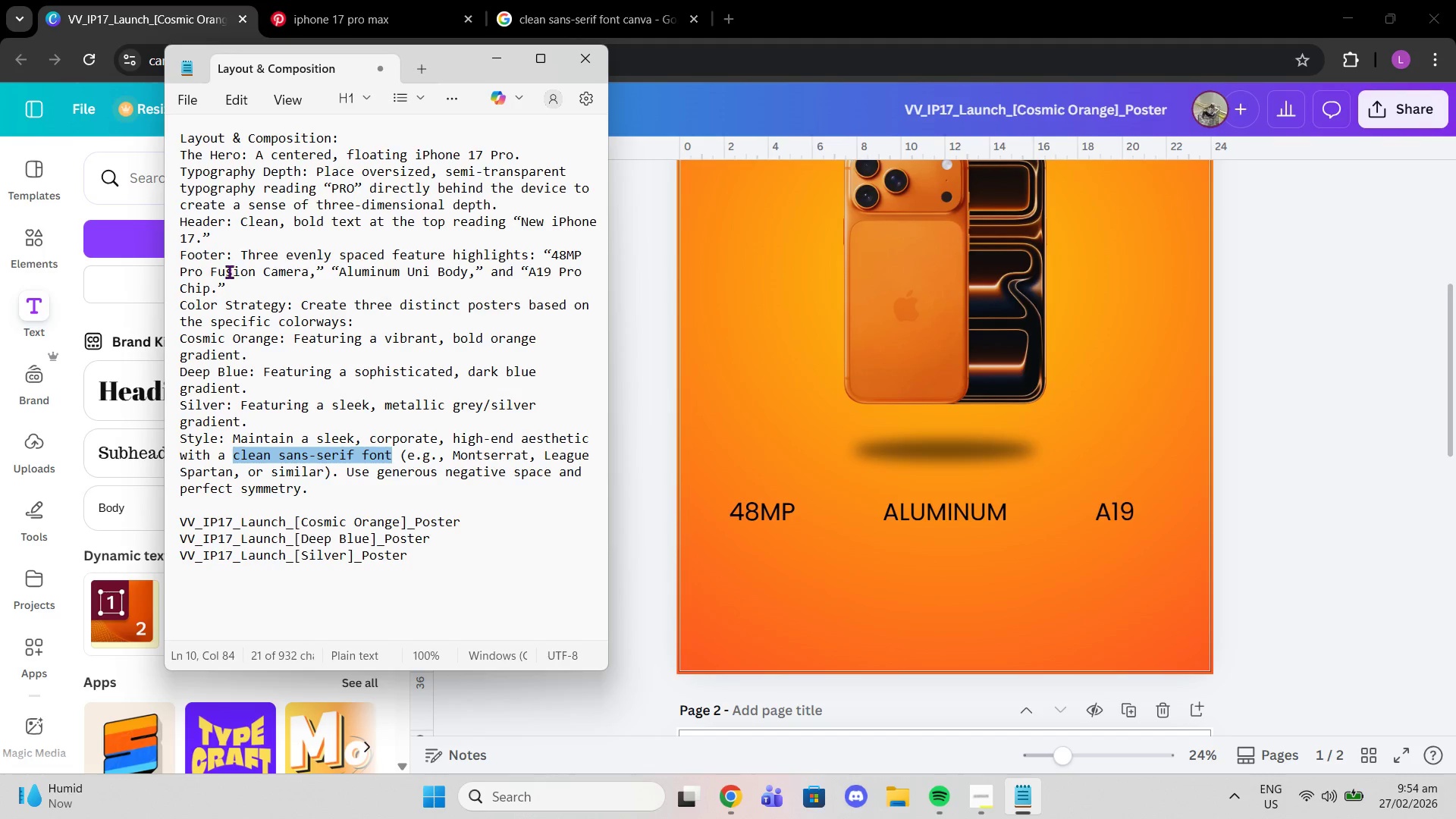 
left_click_drag(start_coordinate=[182, 273], to_coordinate=[305, 273])
 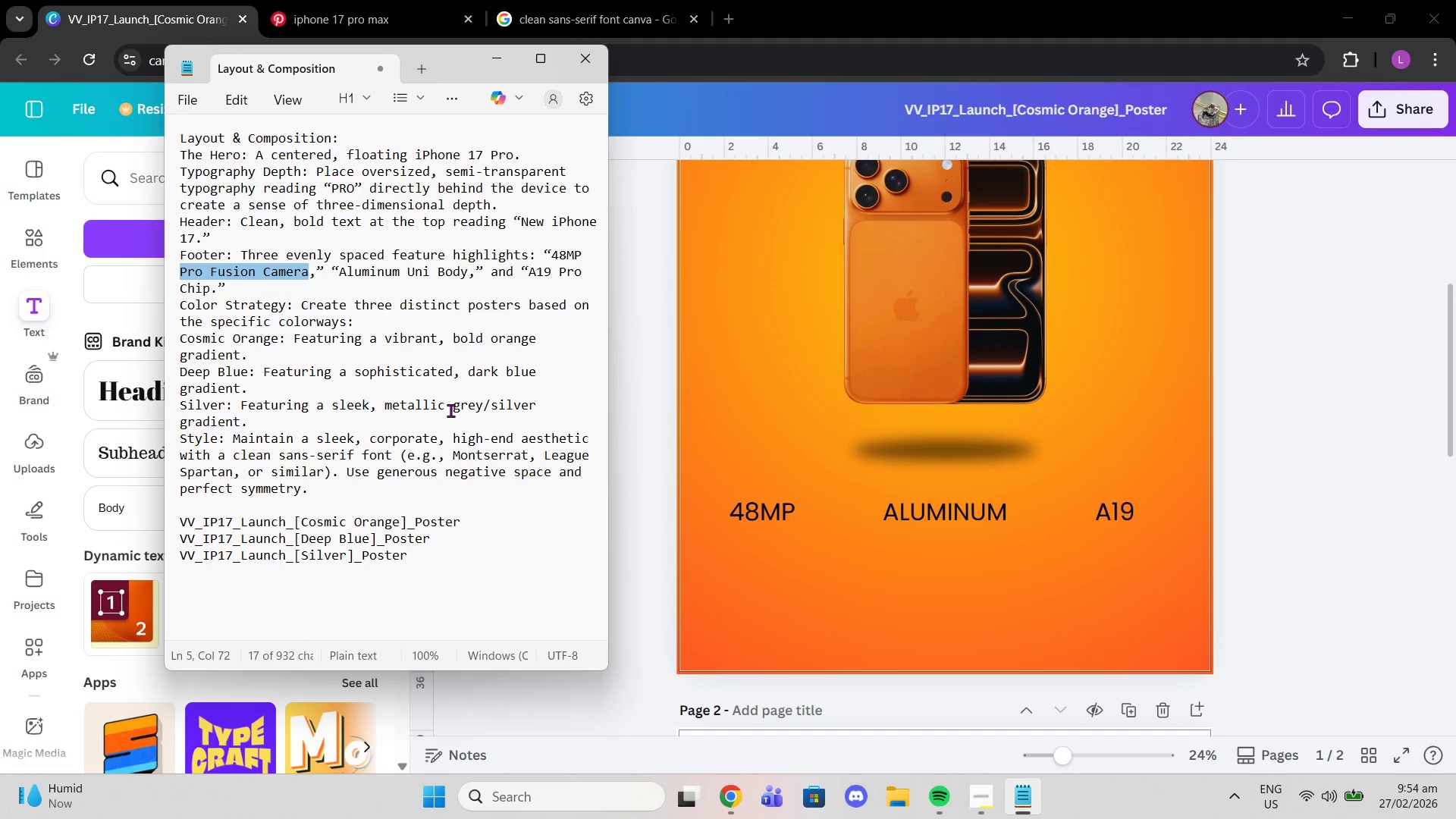 
key(Control+C)
 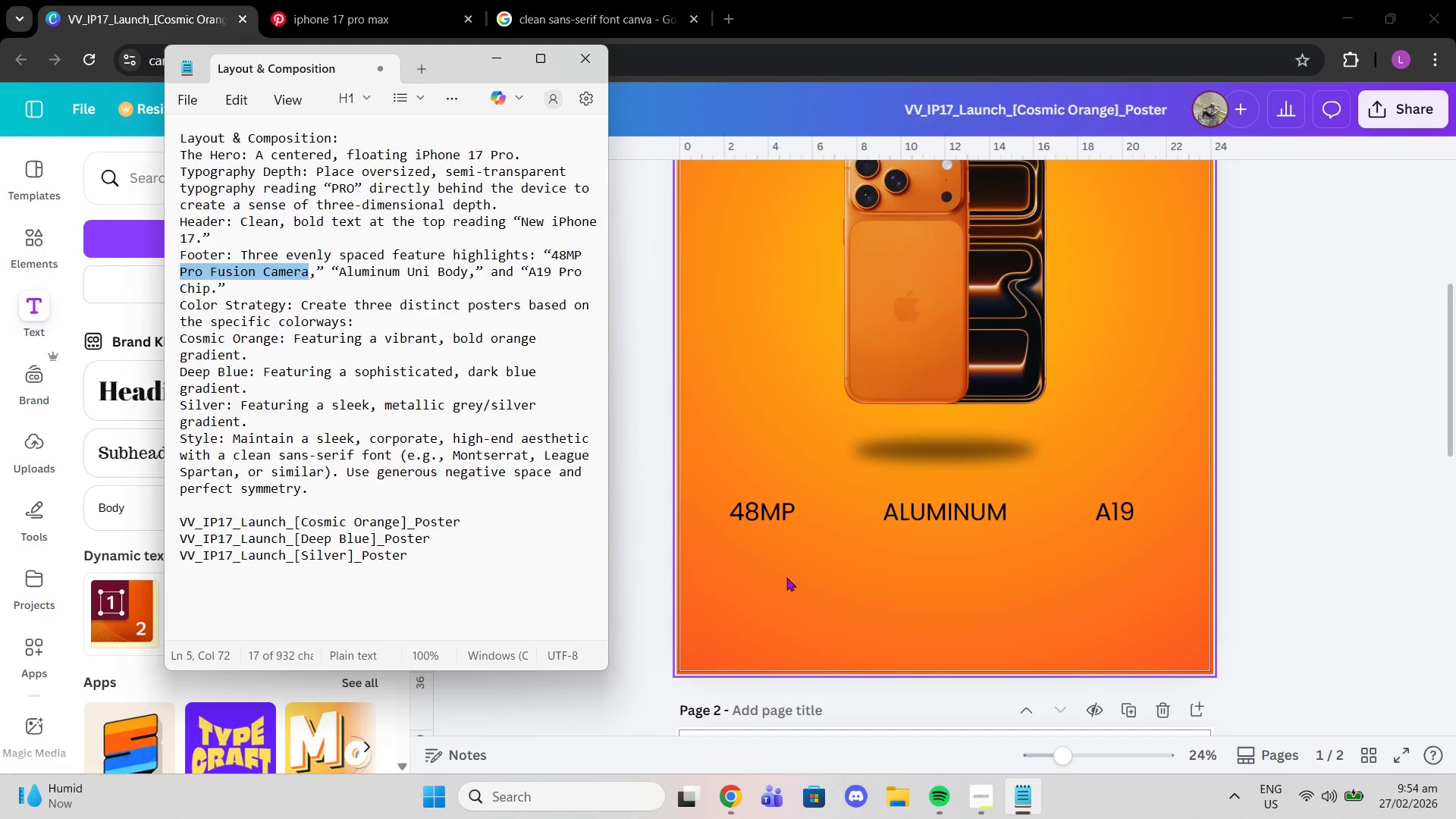 
left_click([782, 570])
 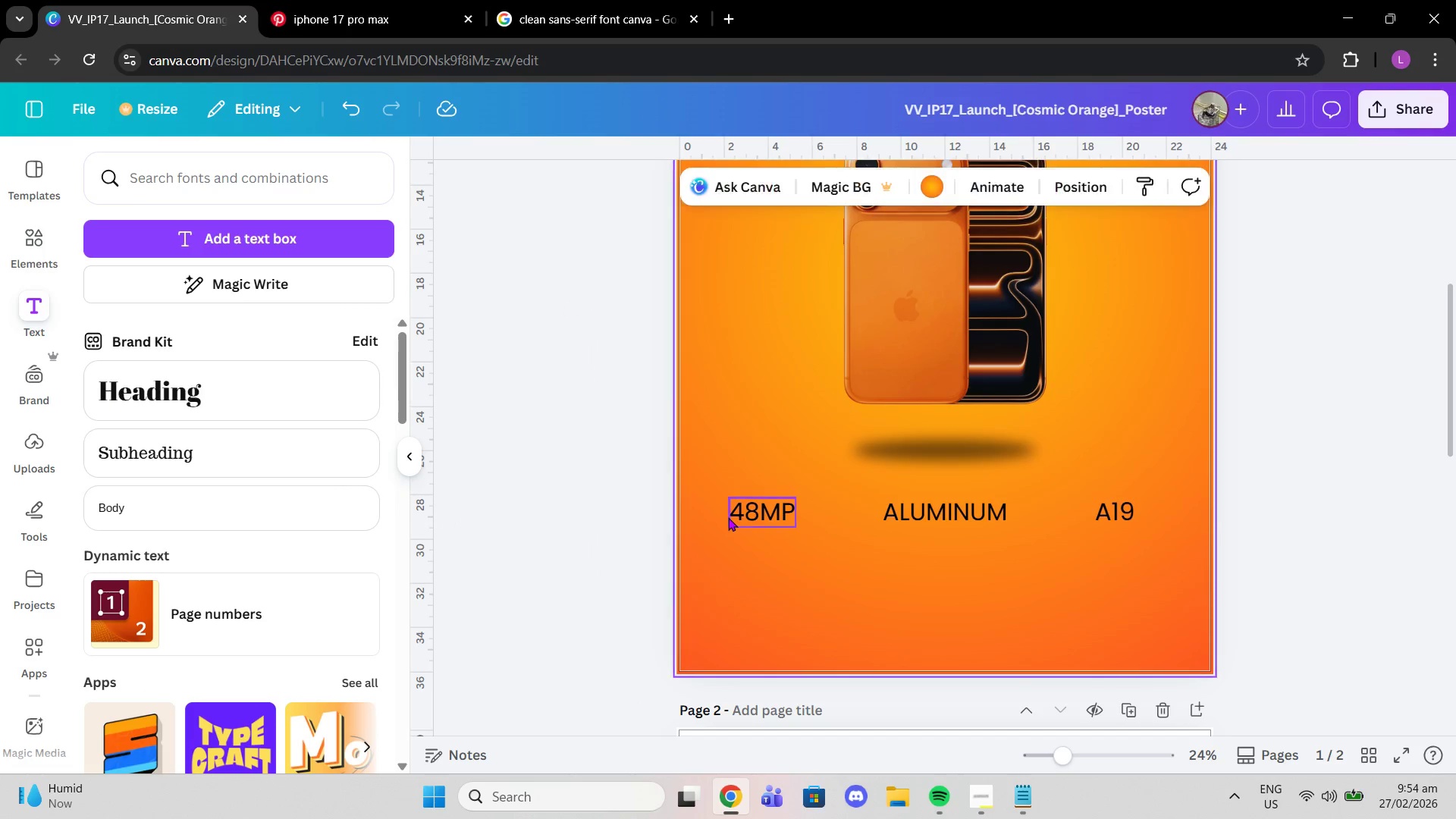 
left_click([728, 517])
 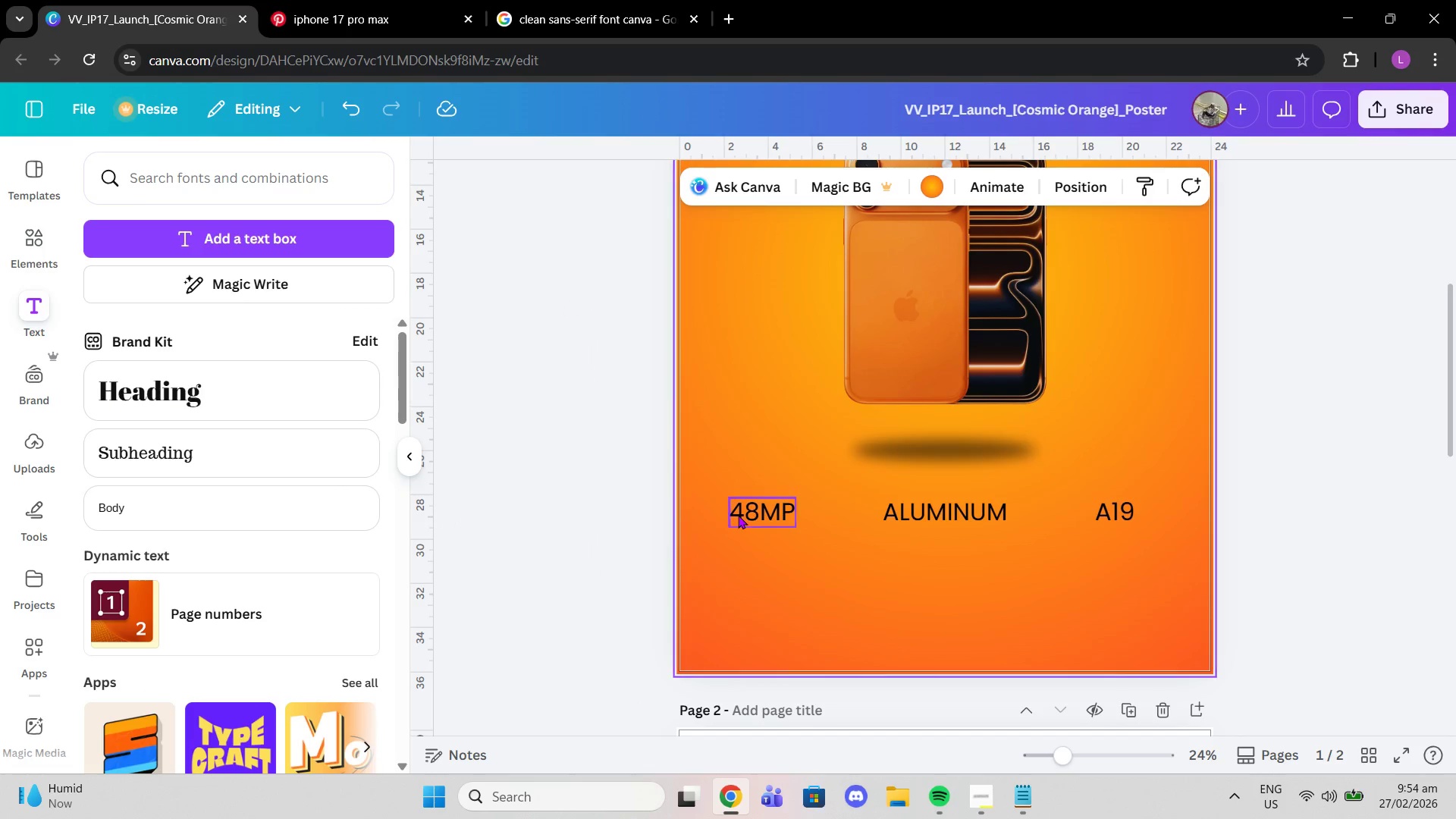 
left_click([738, 515])
 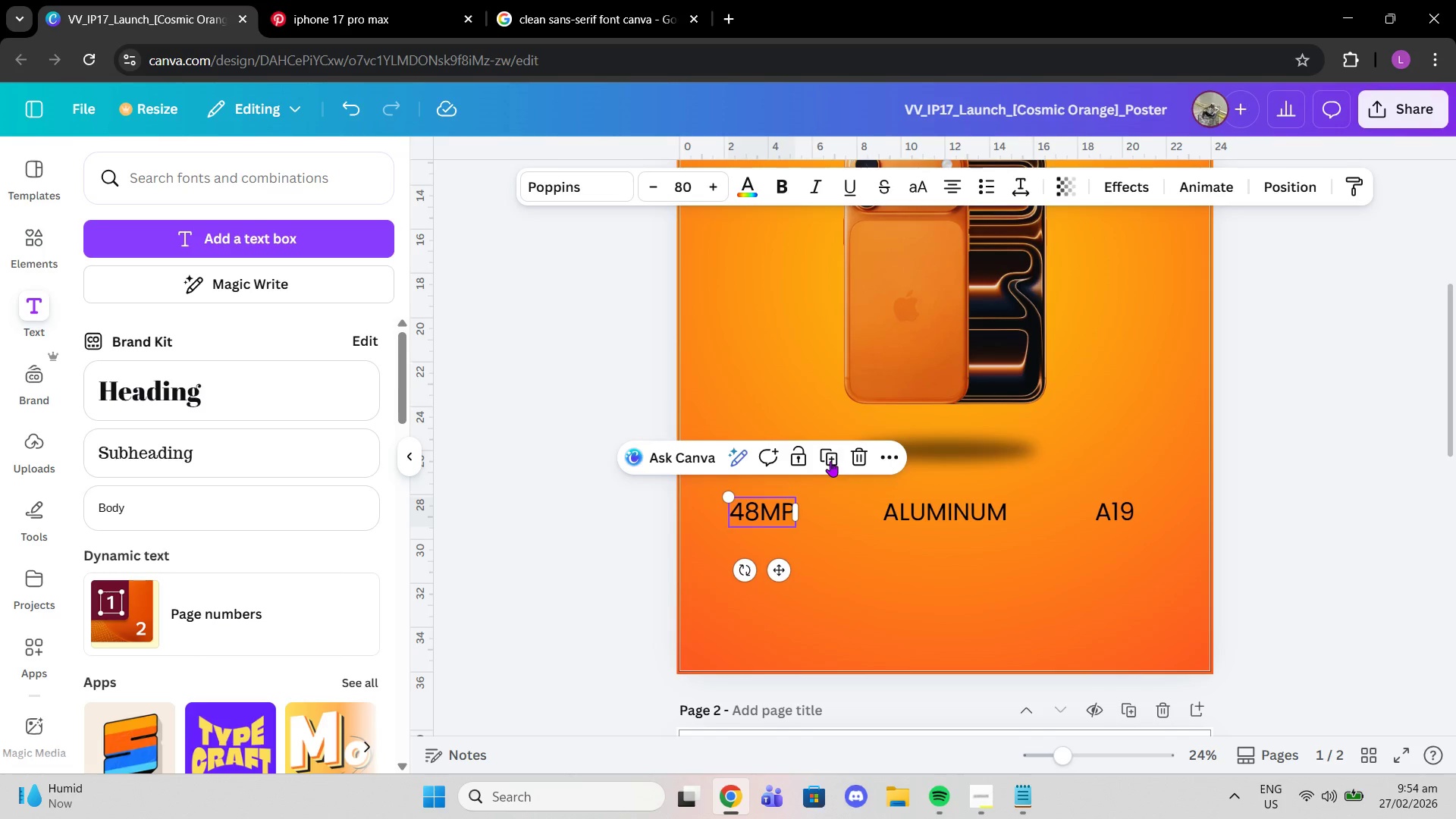 
left_click([830, 461])
 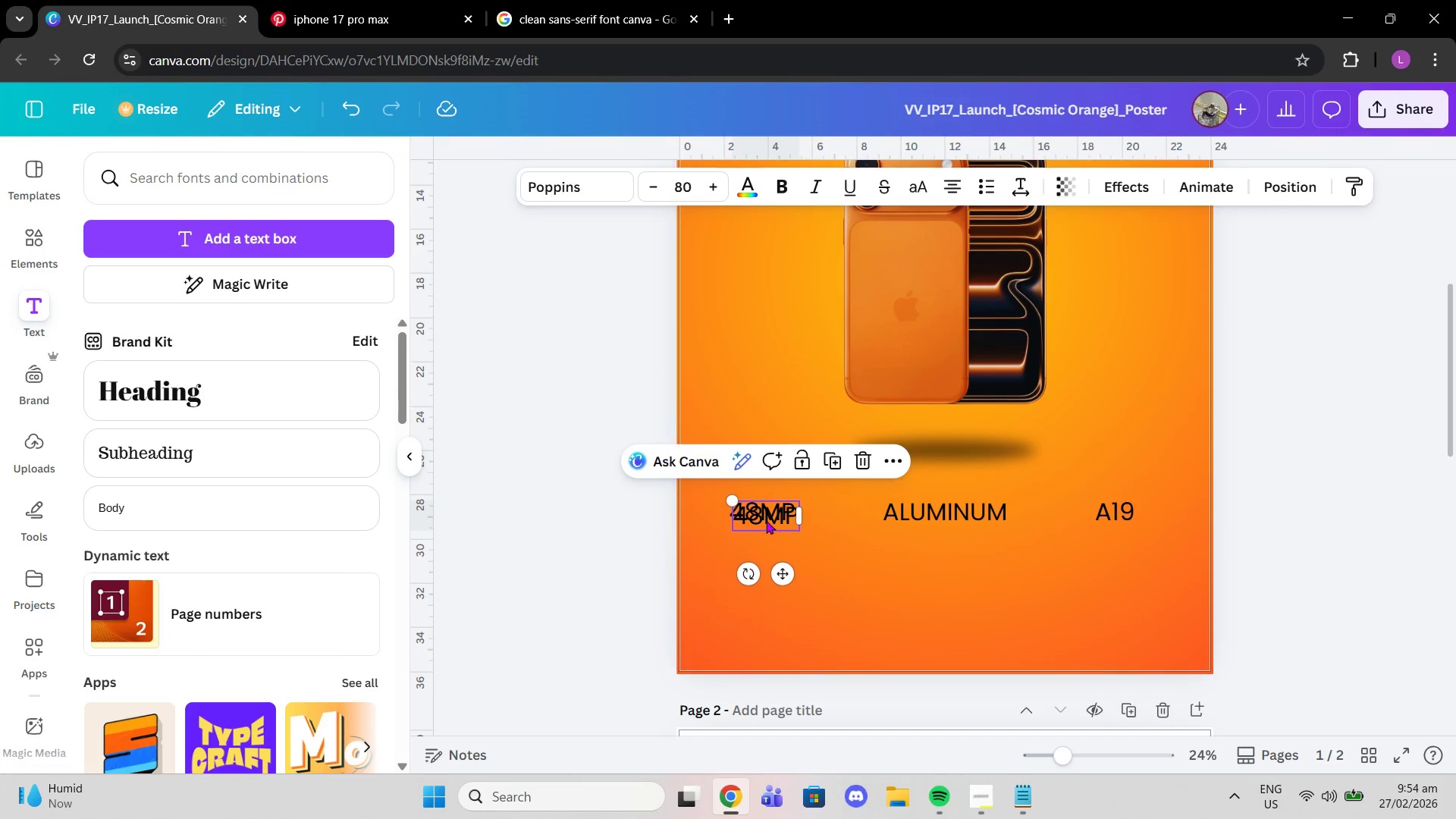 
left_click_drag(start_coordinate=[766, 517], to_coordinate=[760, 545])
 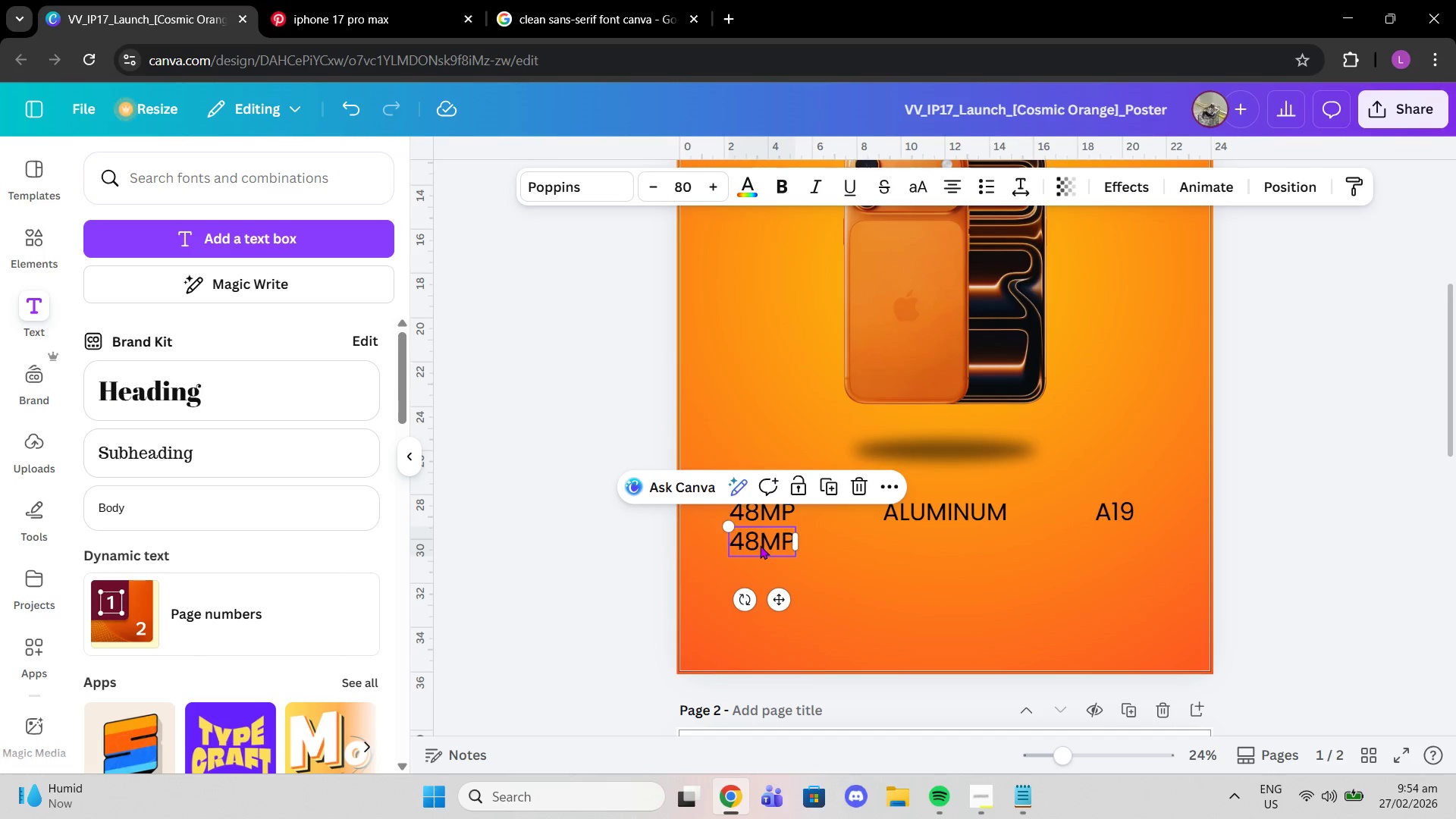 
double_click([760, 545])
 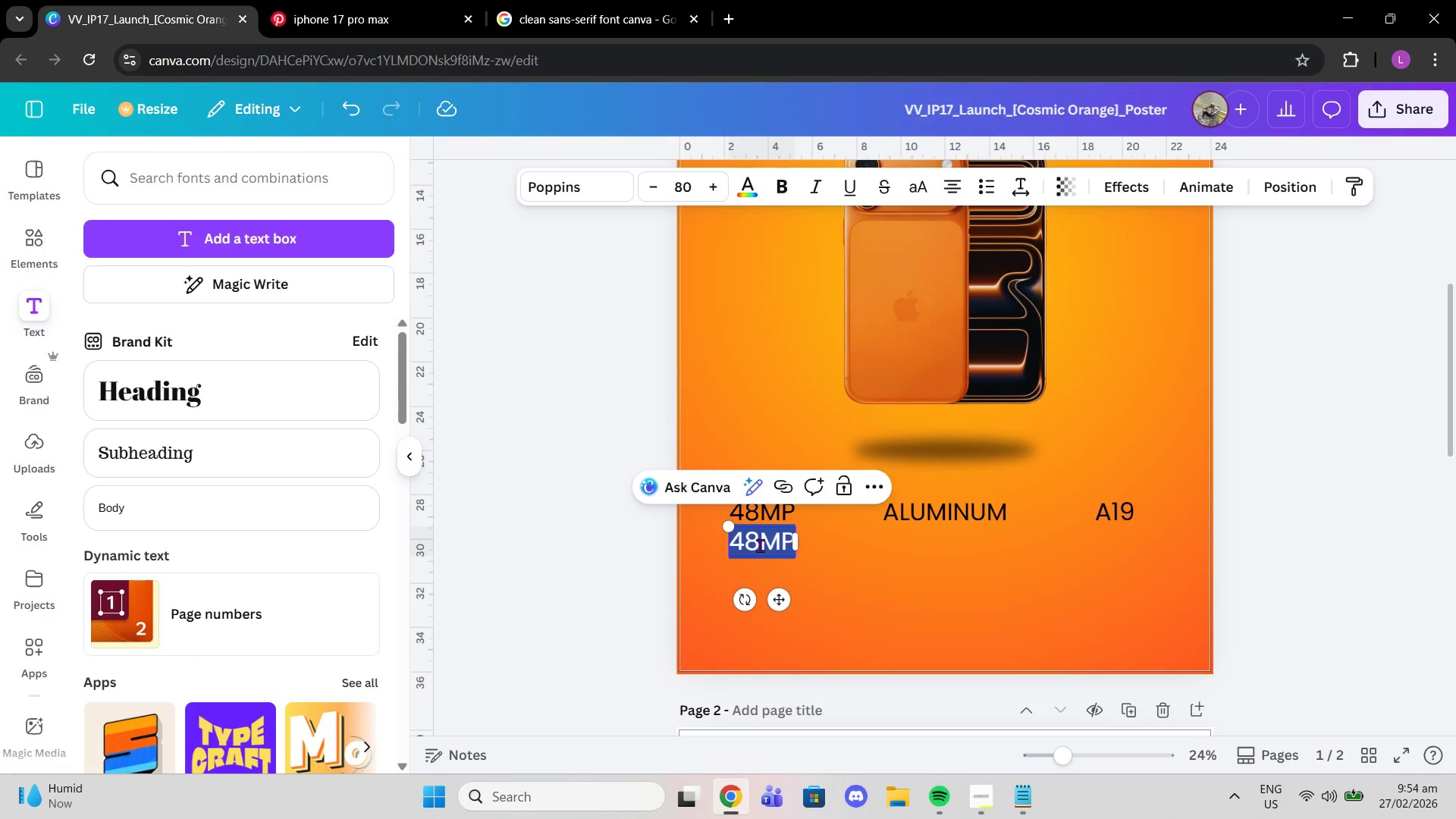 
key(Control+V)
 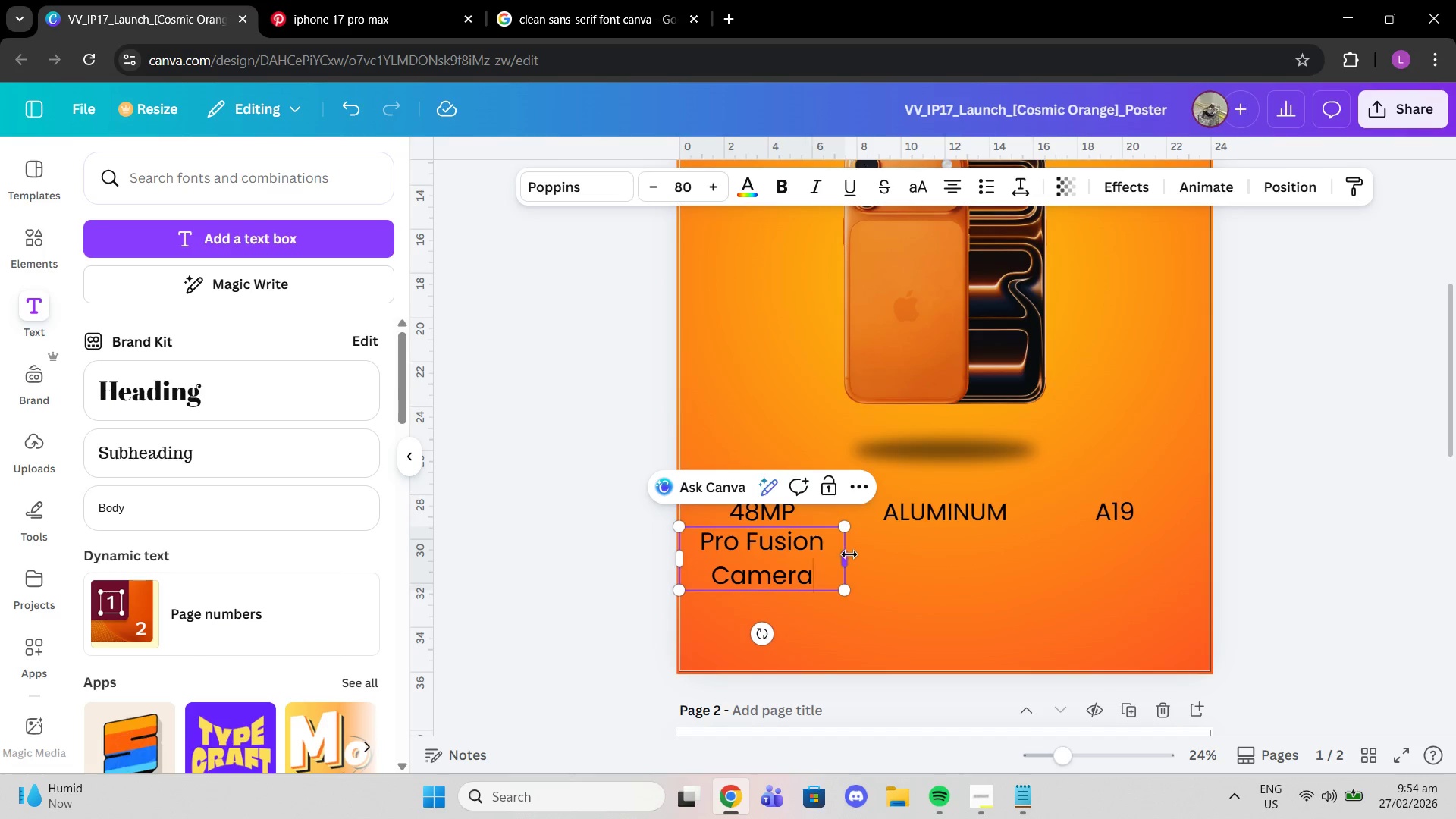 
left_click_drag(start_coordinate=[849, 555], to_coordinate=[919, 535])
 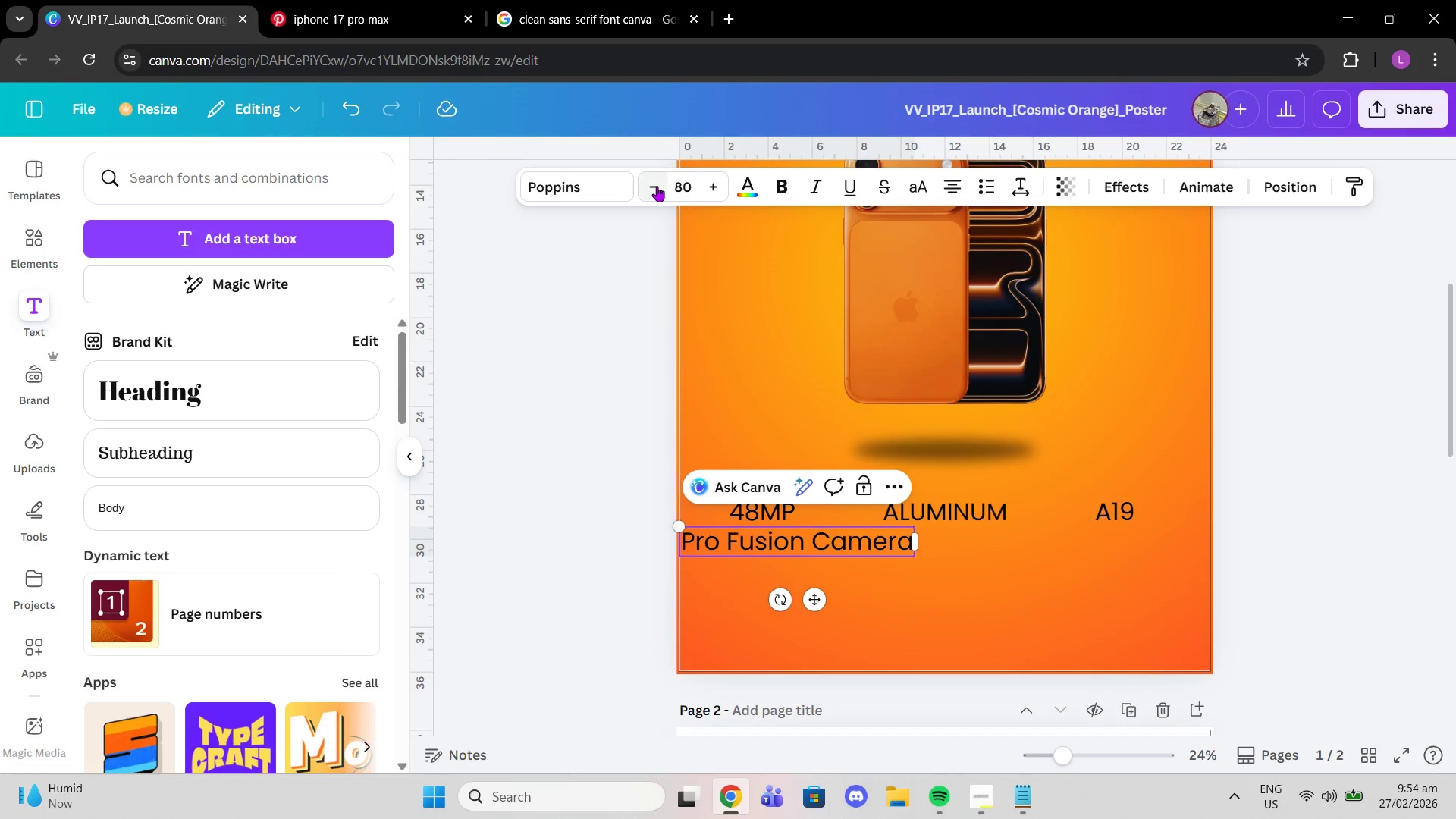 
double_click([657, 186])
 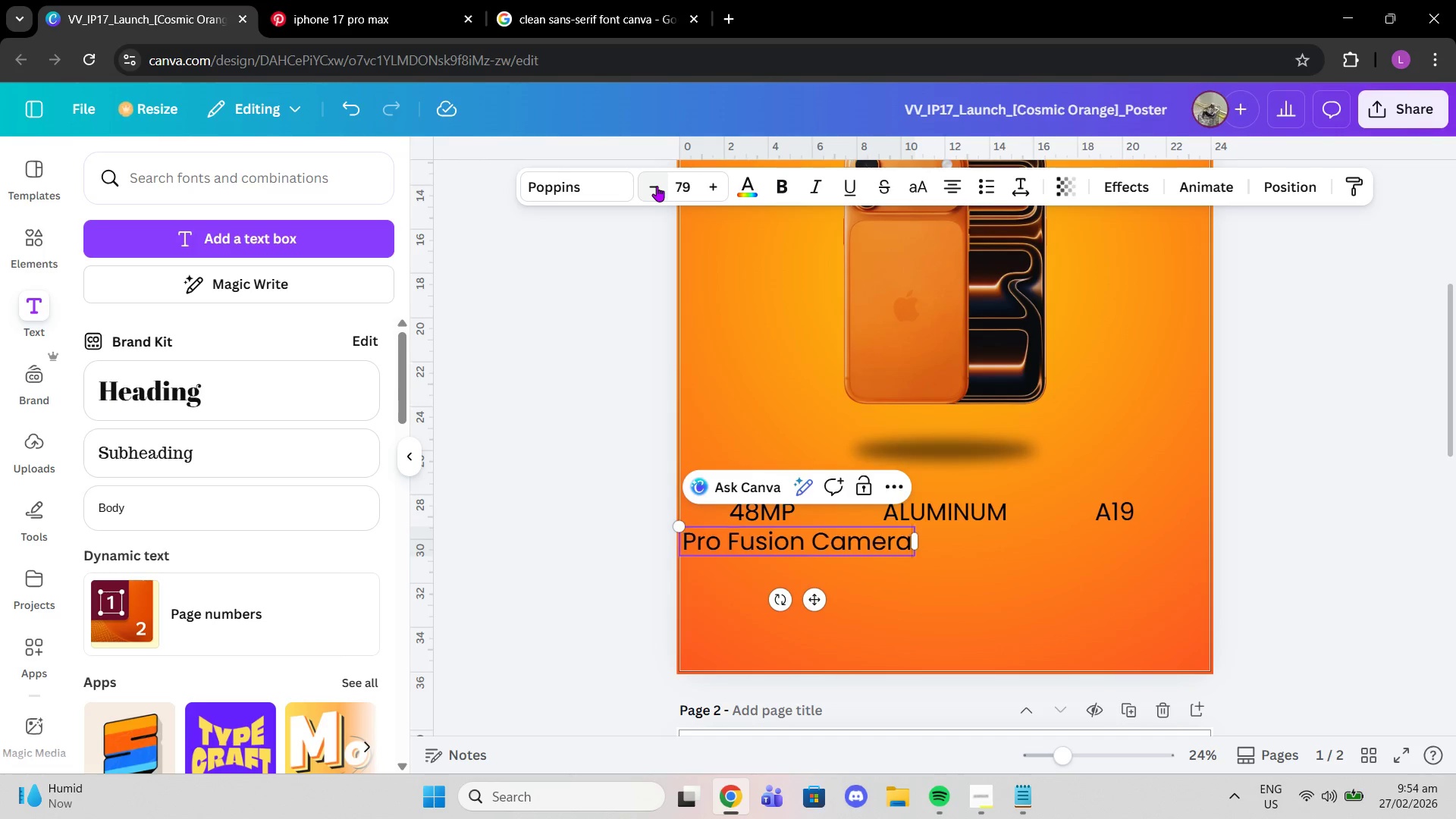 
triple_click([657, 186])
 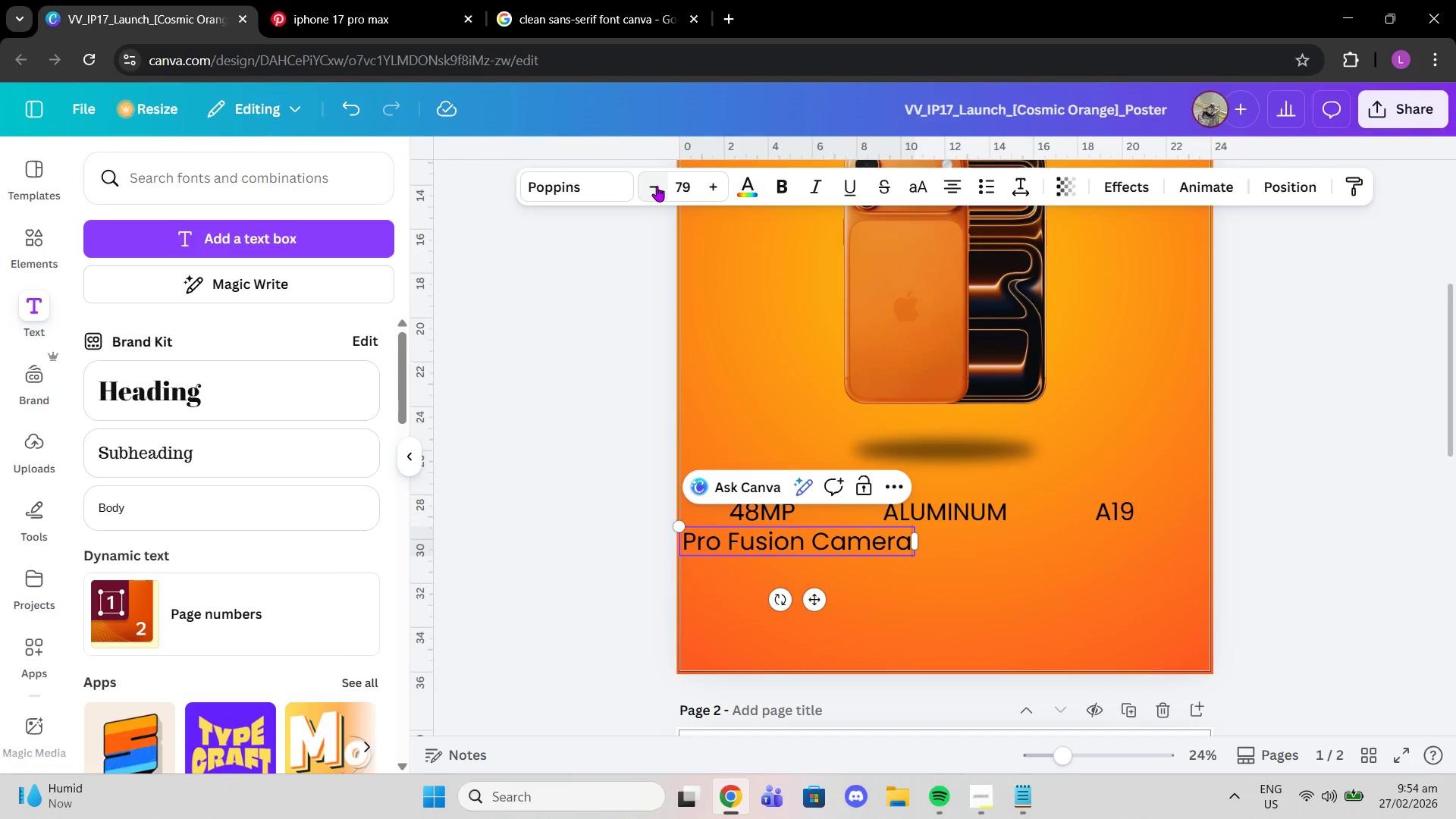 
triple_click([657, 186])
 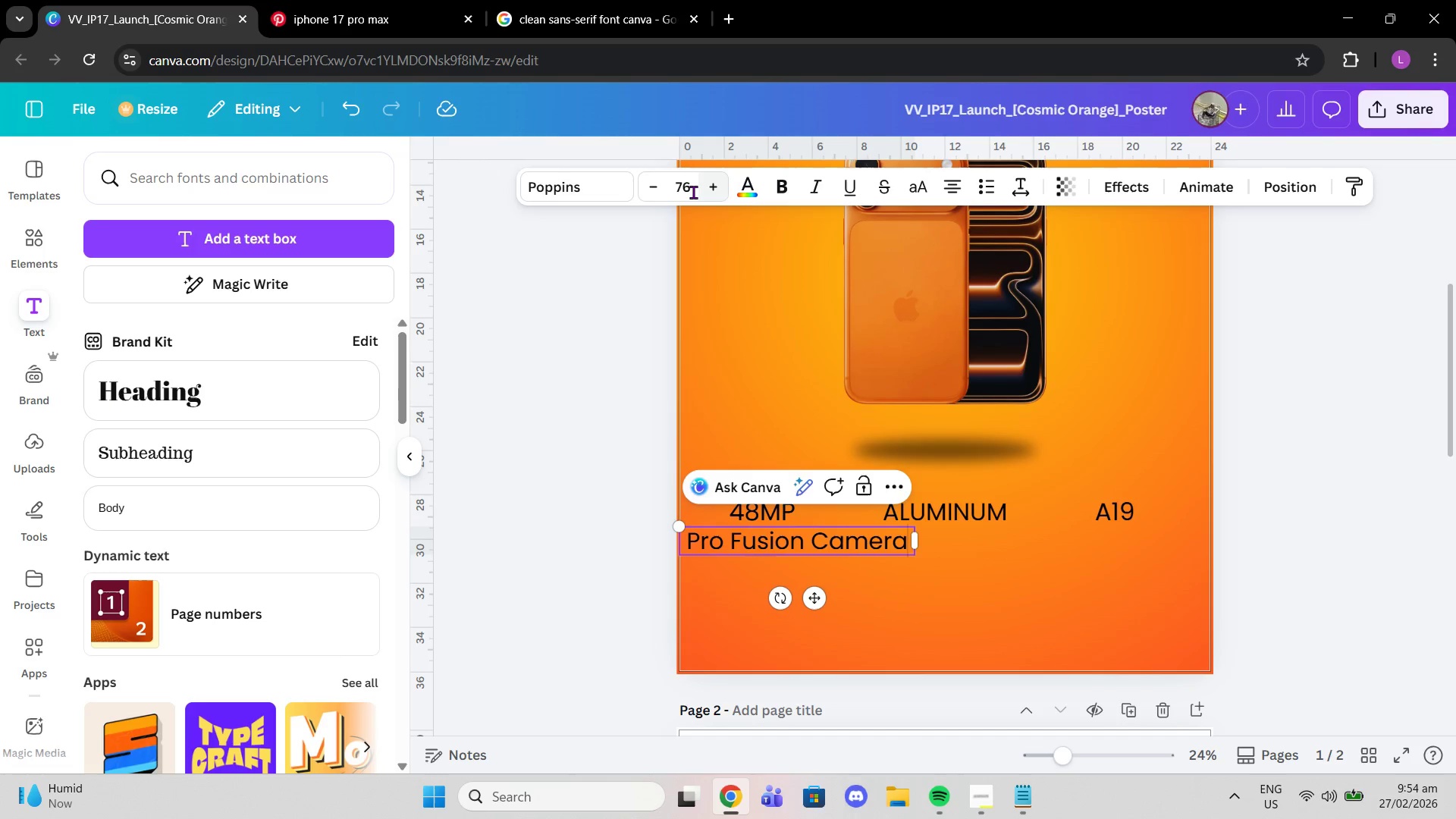 
left_click([693, 192])
 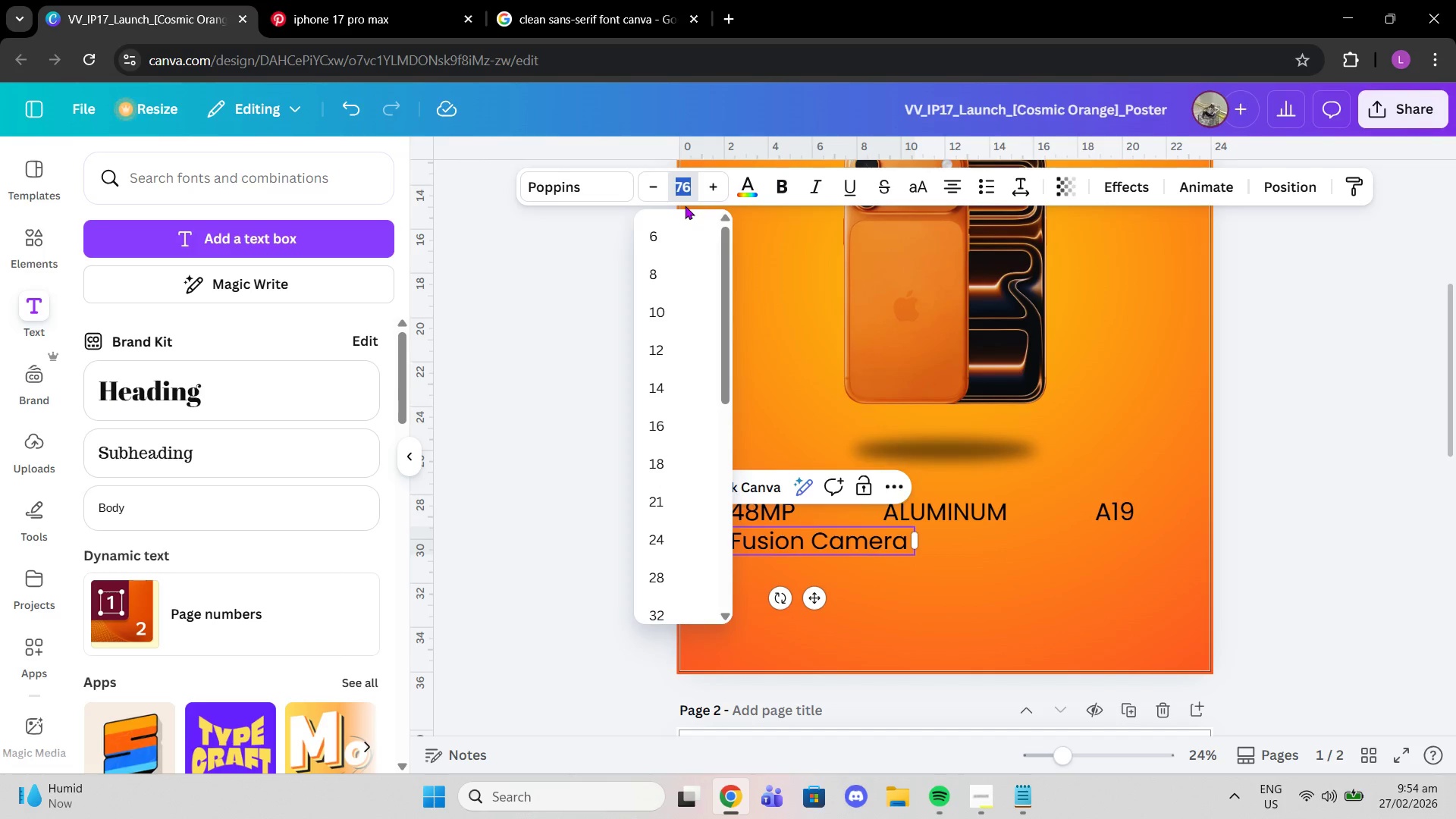 
type(50)
 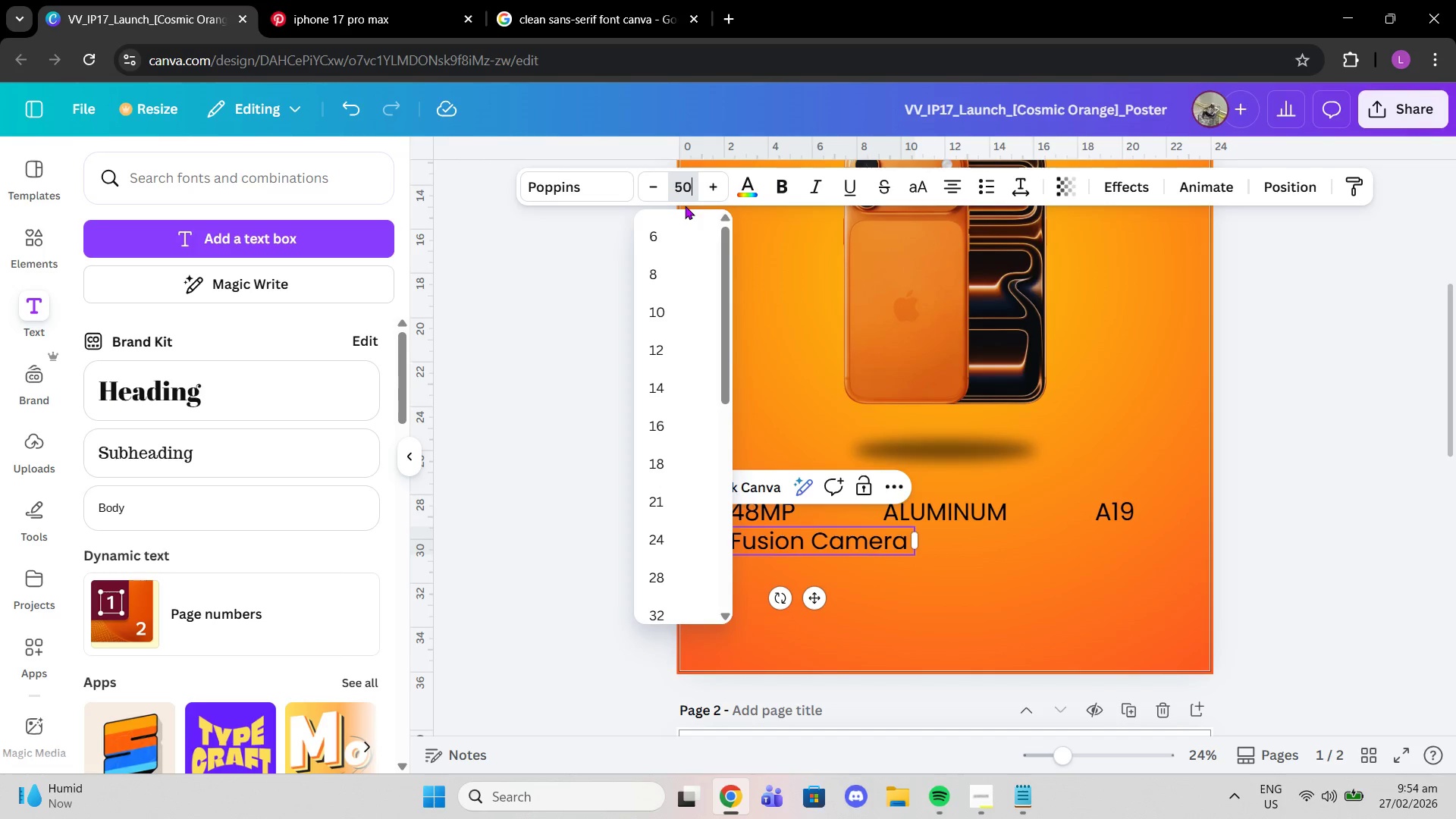 
key(Enter)
 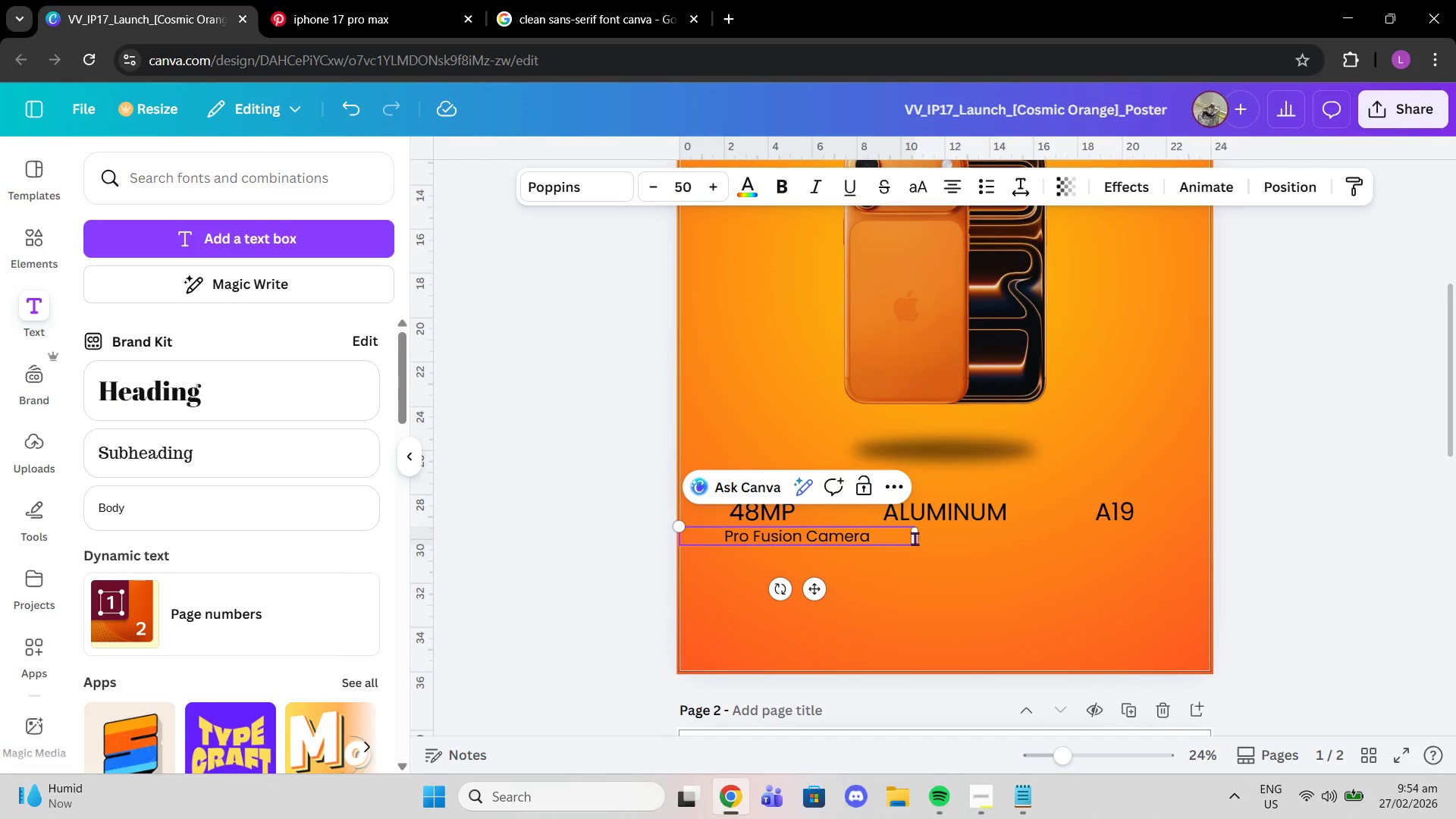 
left_click_drag(start_coordinate=[918, 538], to_coordinate=[828, 520])
 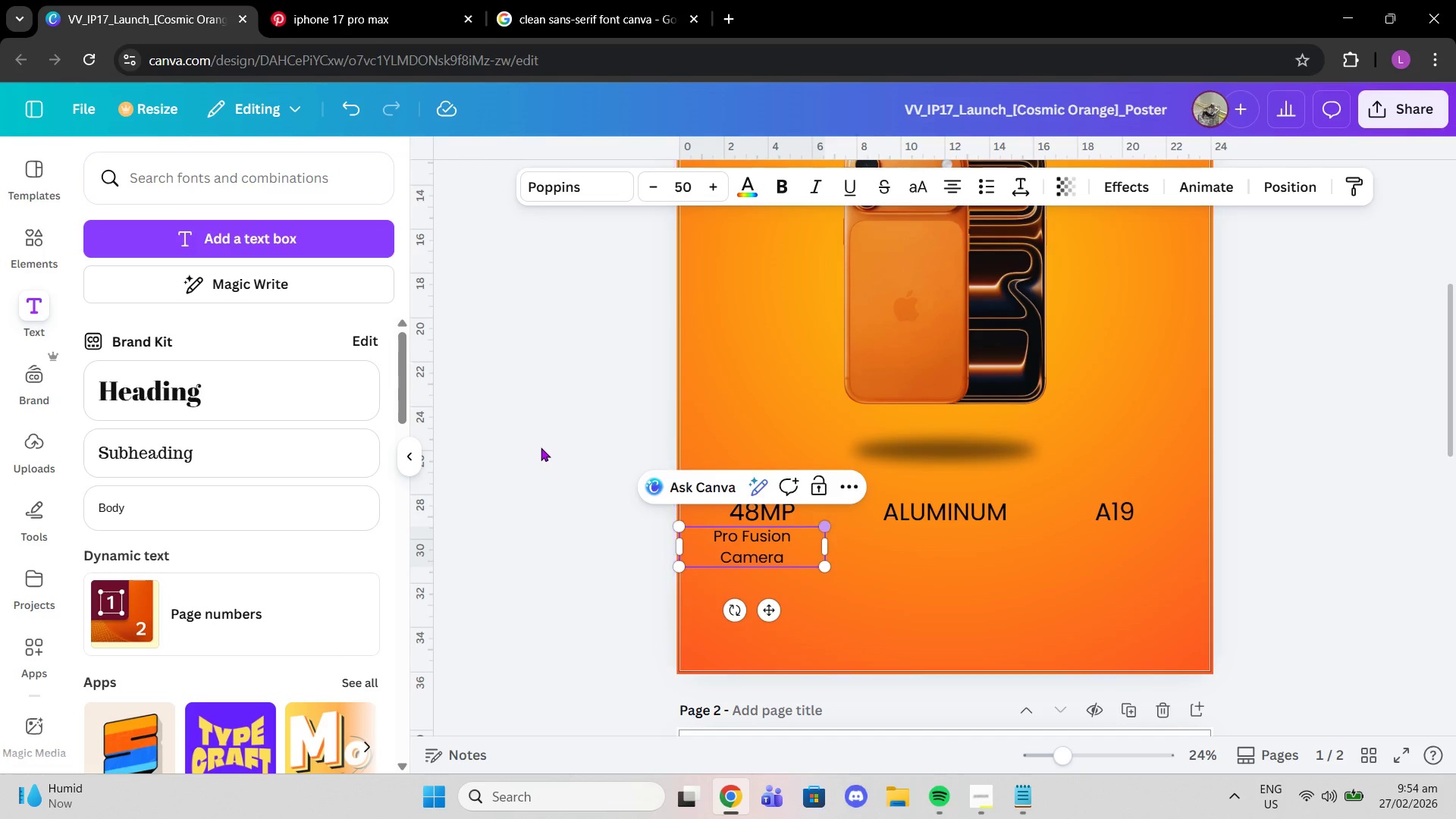 
left_click([541, 447])
 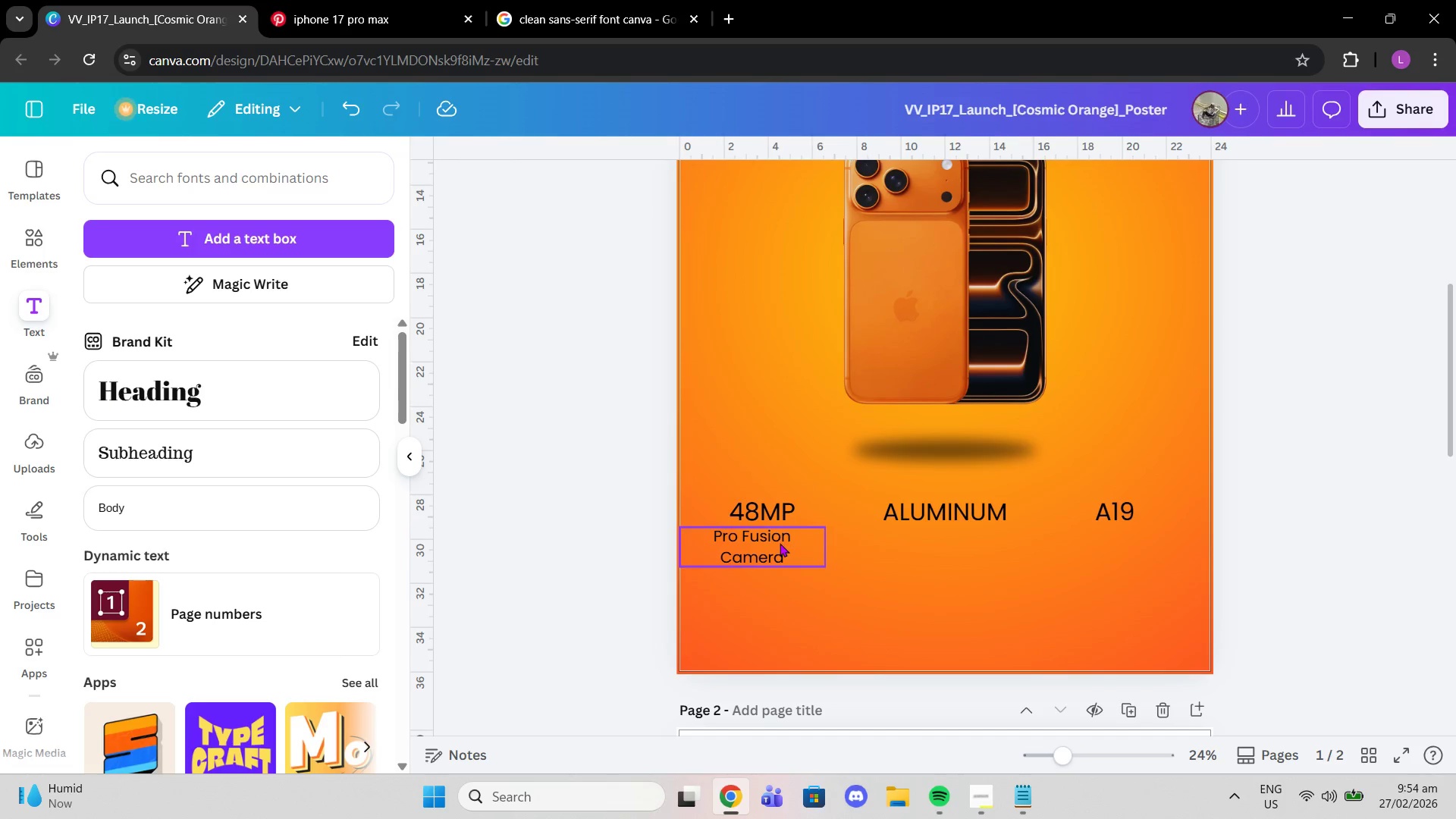 
left_click_drag(start_coordinate=[778, 544], to_coordinate=[789, 547])
 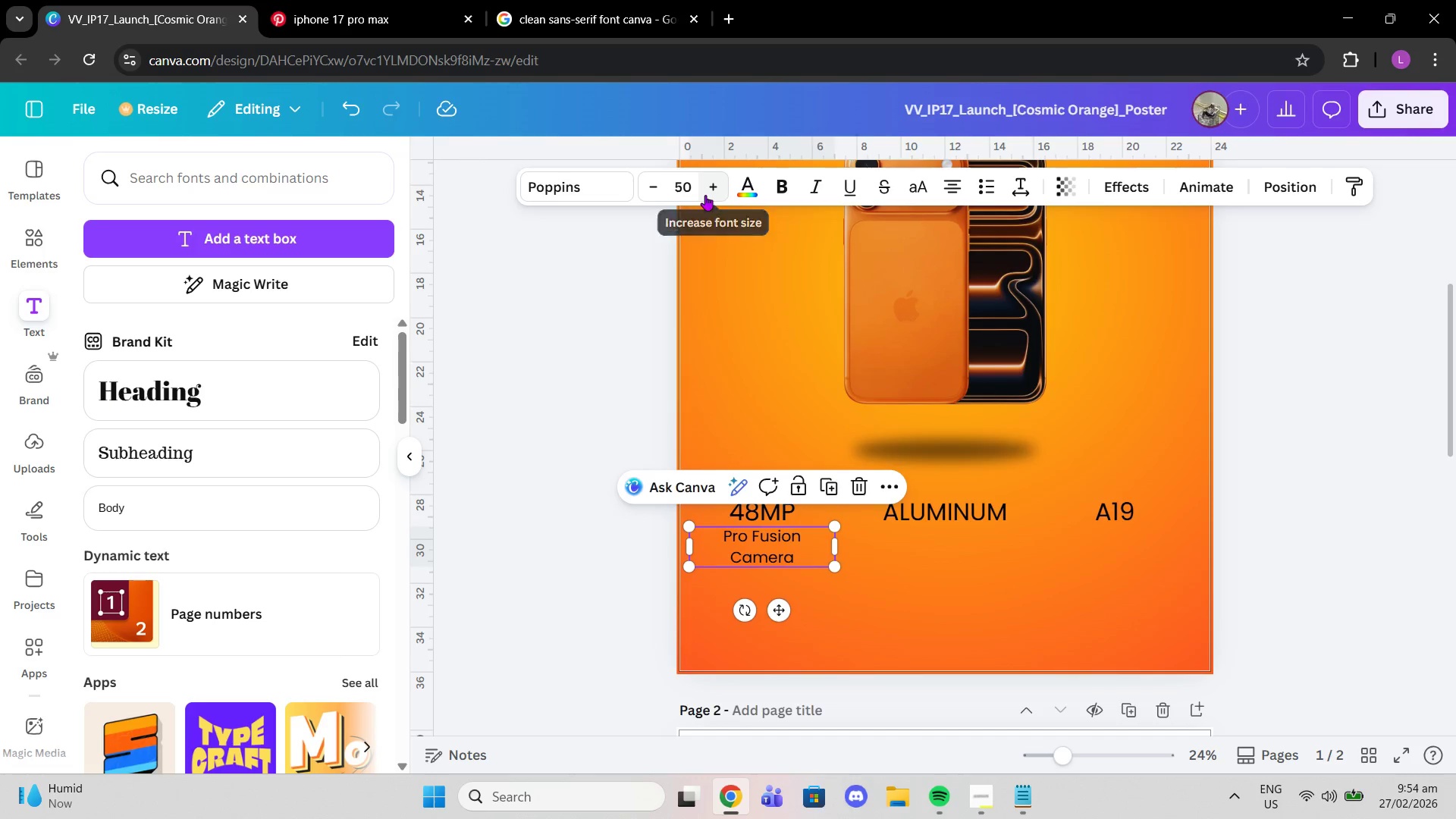 
double_click([705, 195])
 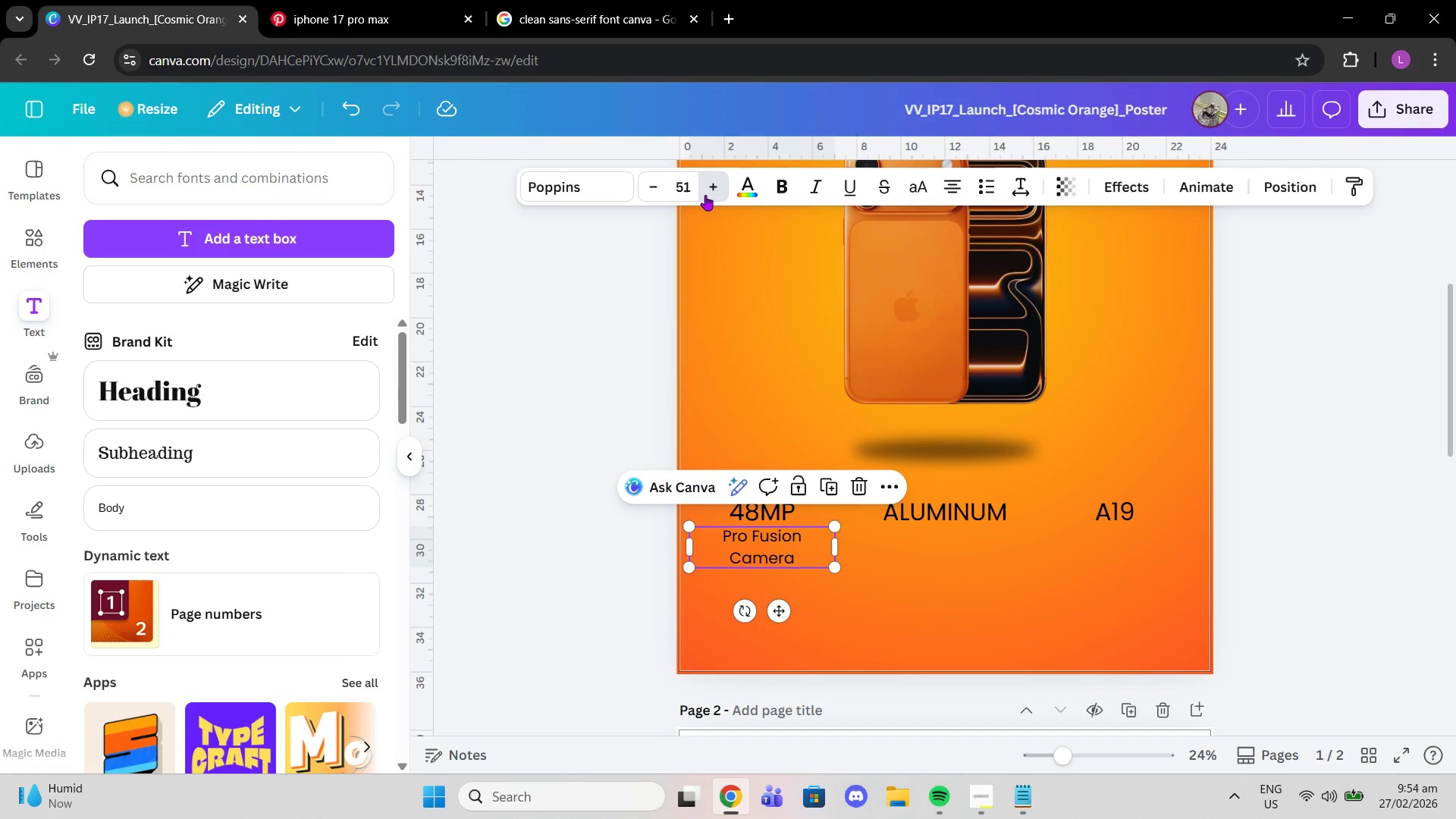 
triple_click([705, 195])
 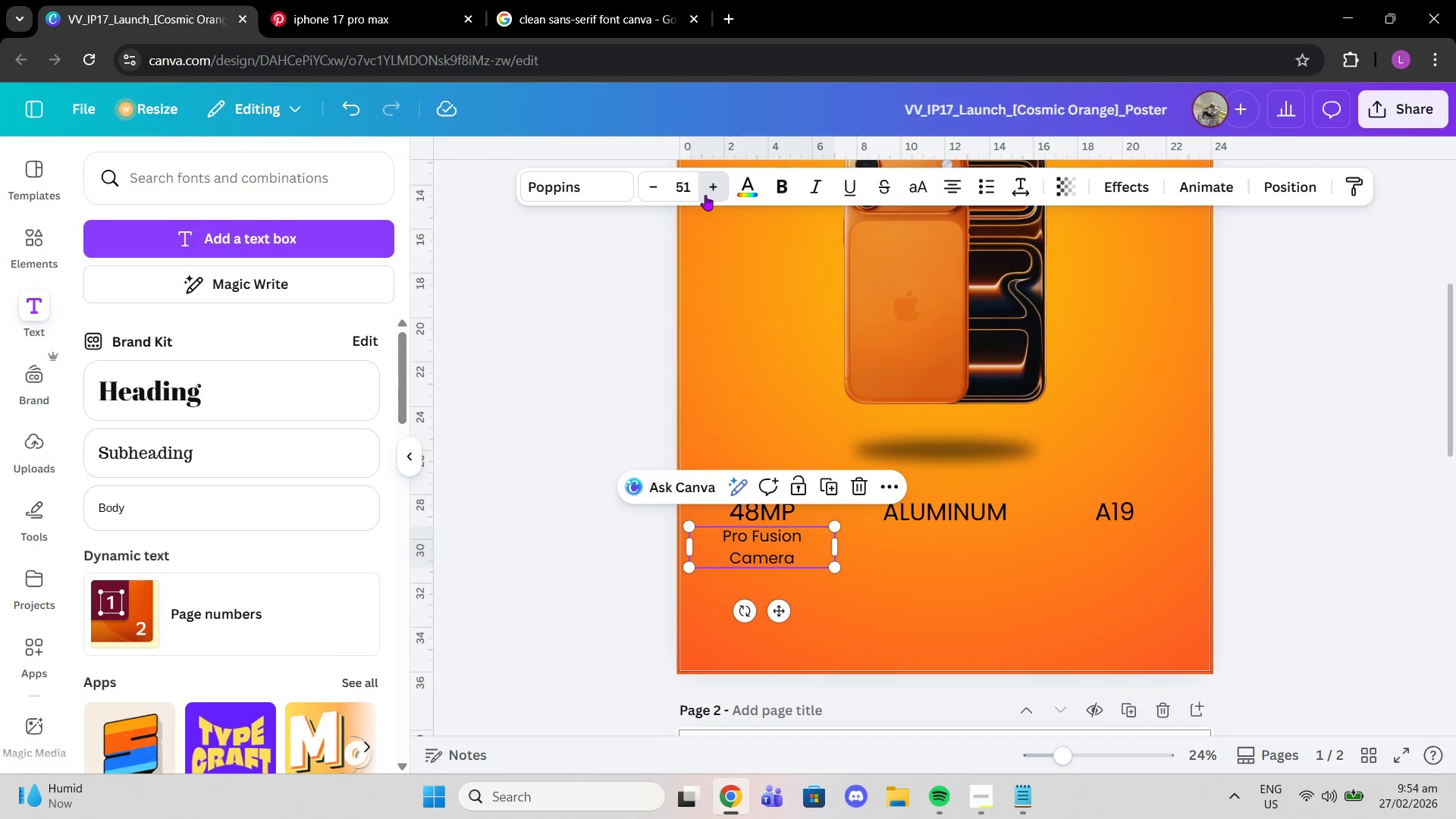 
triple_click([705, 195])
 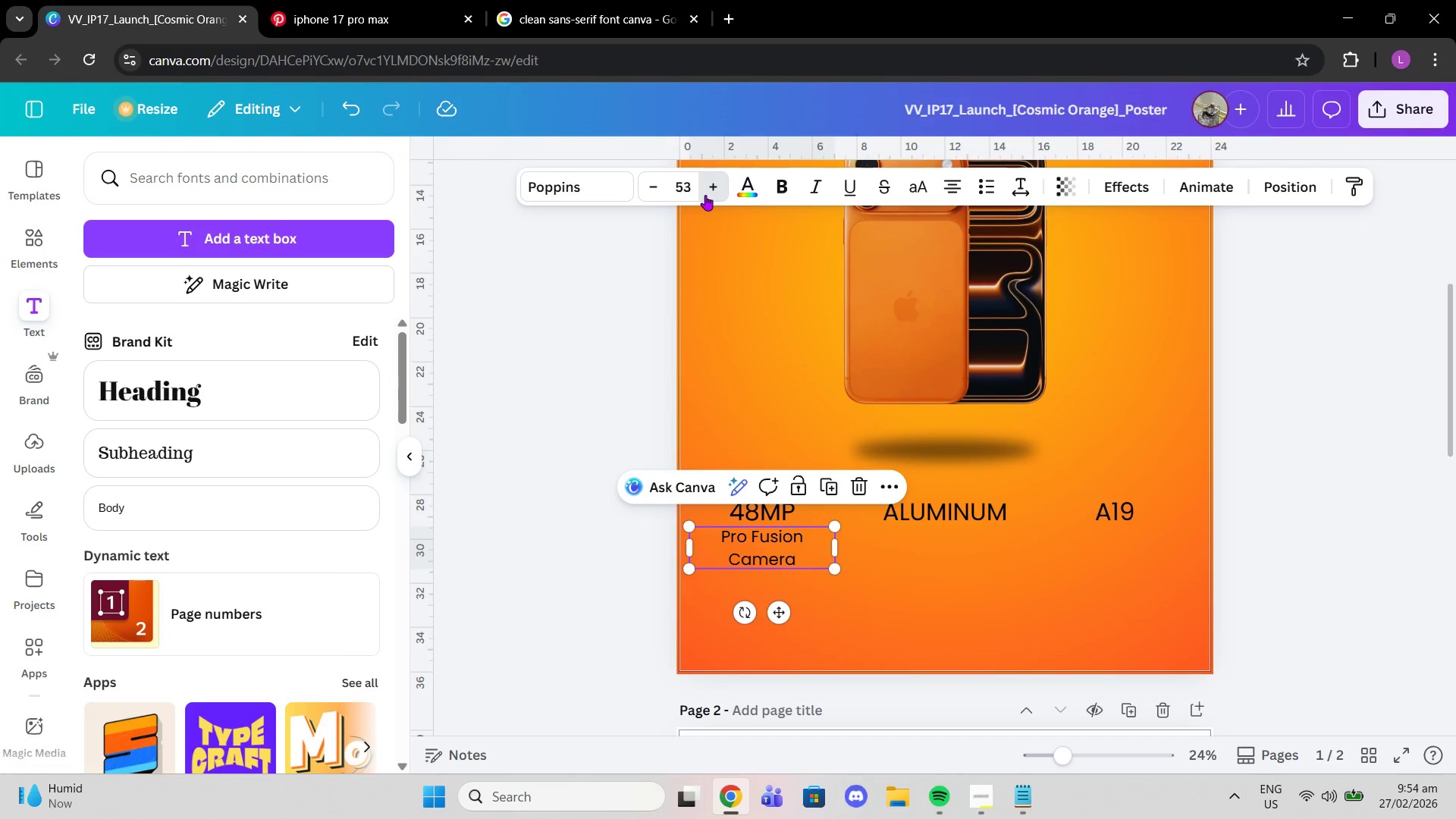 
triple_click([705, 195])
 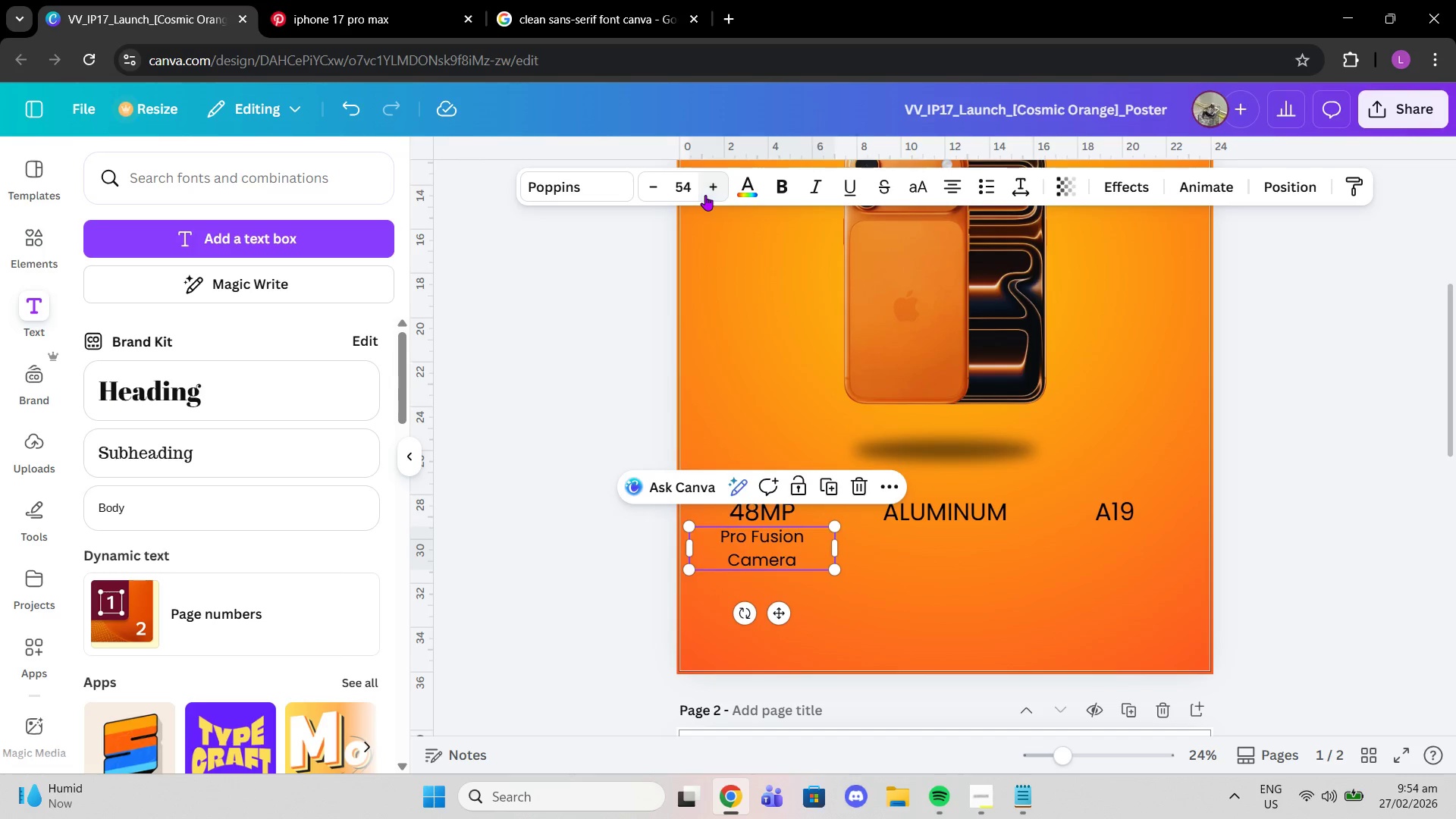 
triple_click([705, 195])
 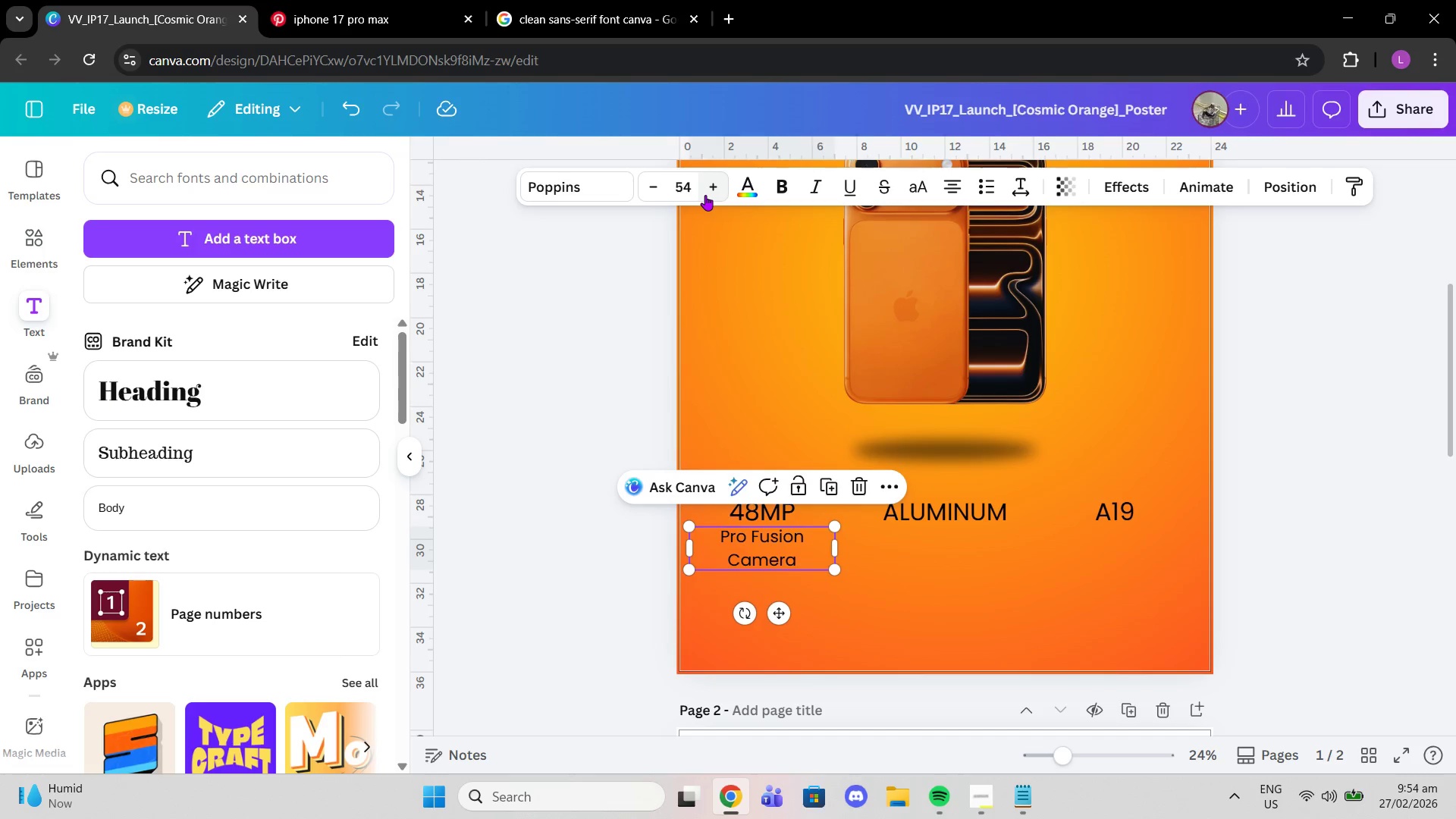 
triple_click([705, 195])
 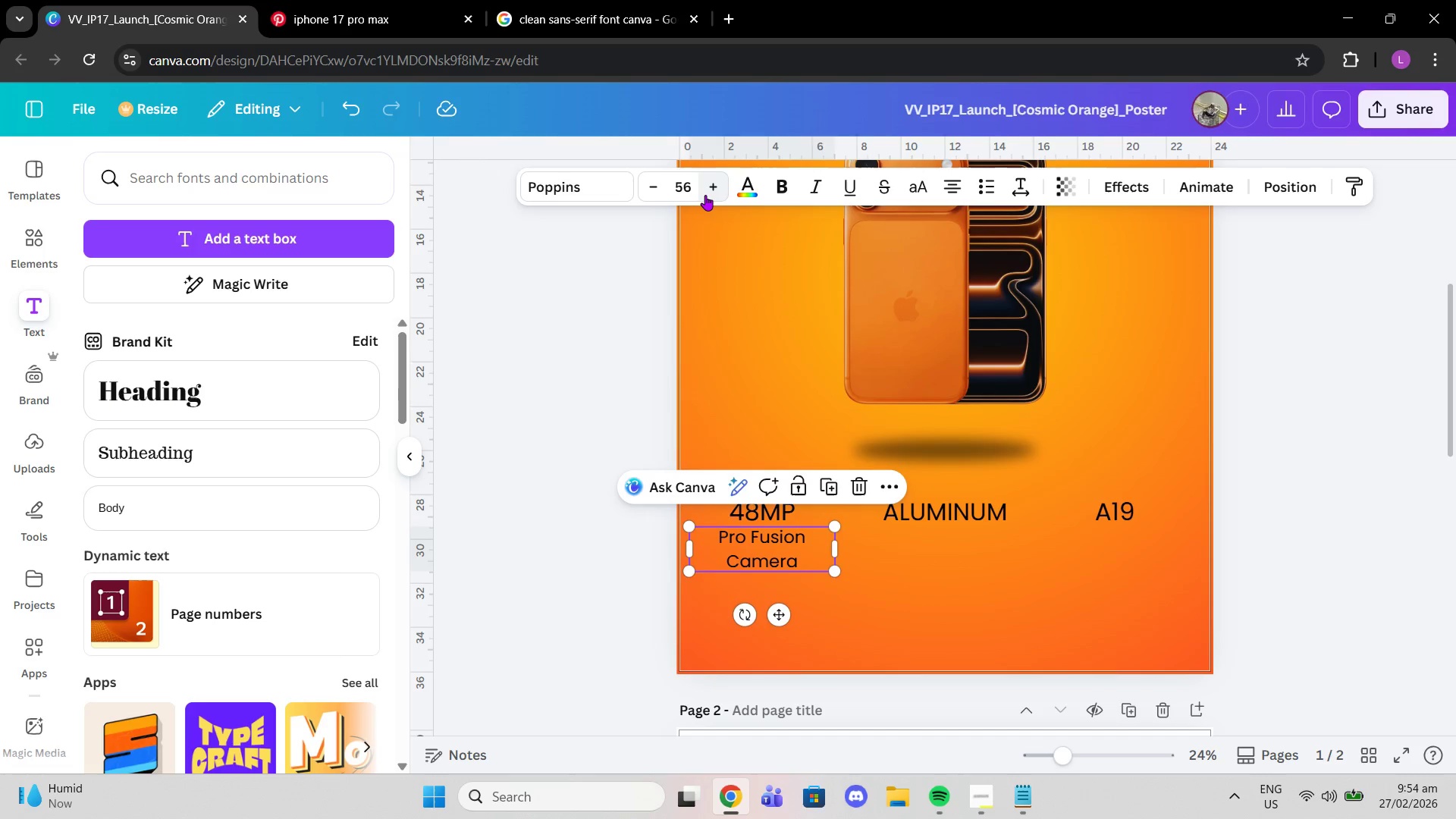 
triple_click([705, 195])
 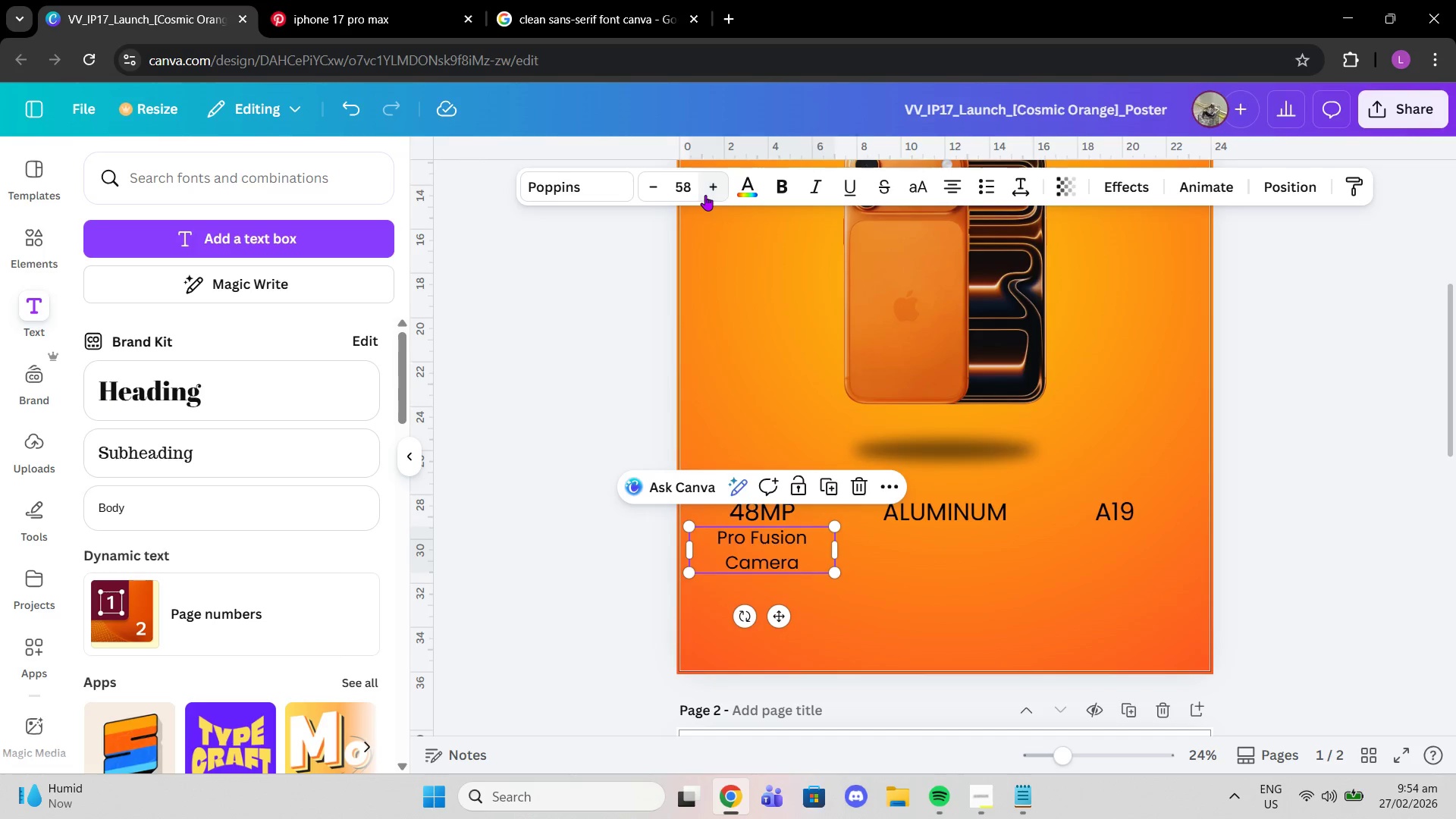 
left_click([705, 195])
 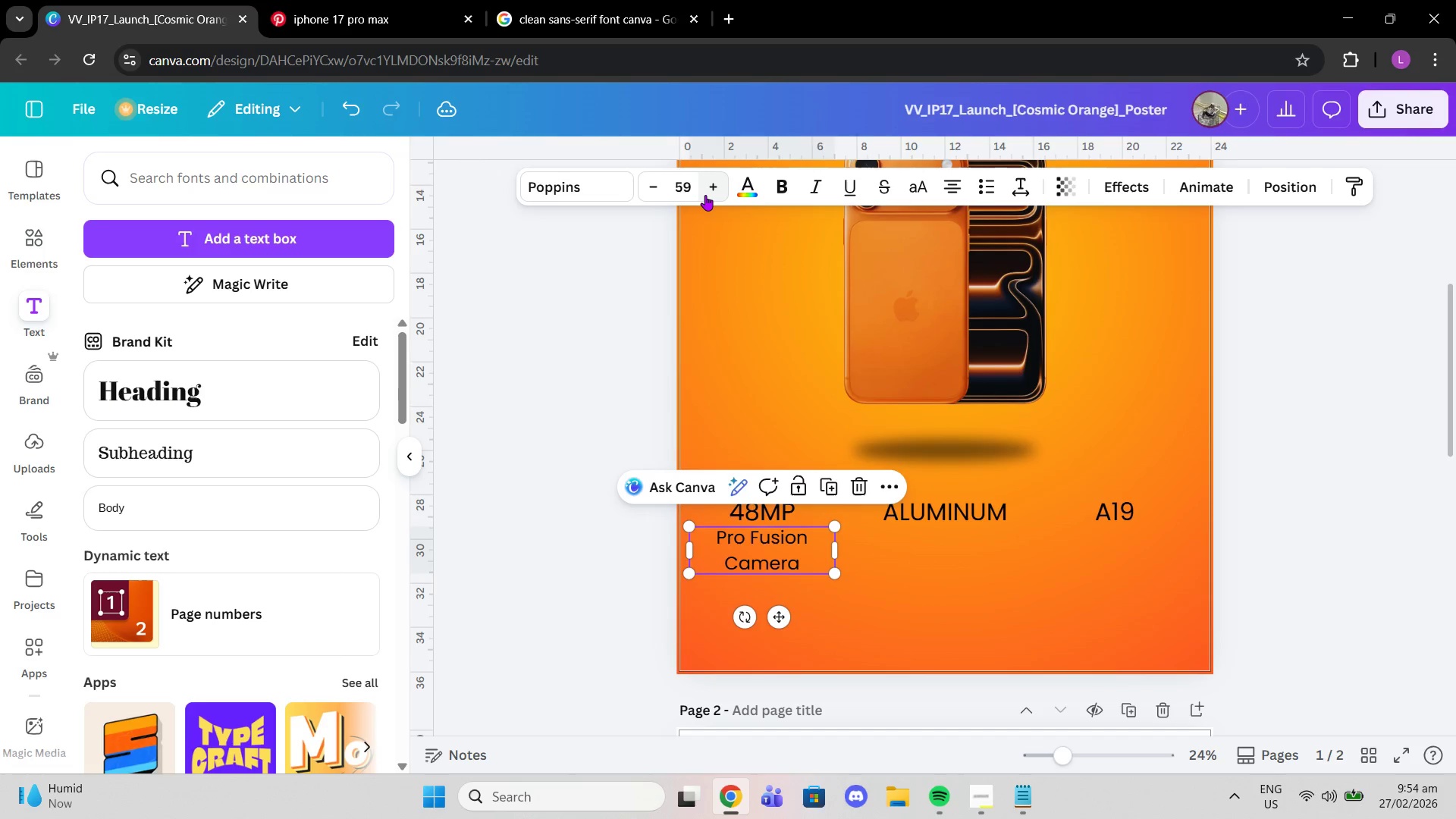 
left_click([705, 195])
 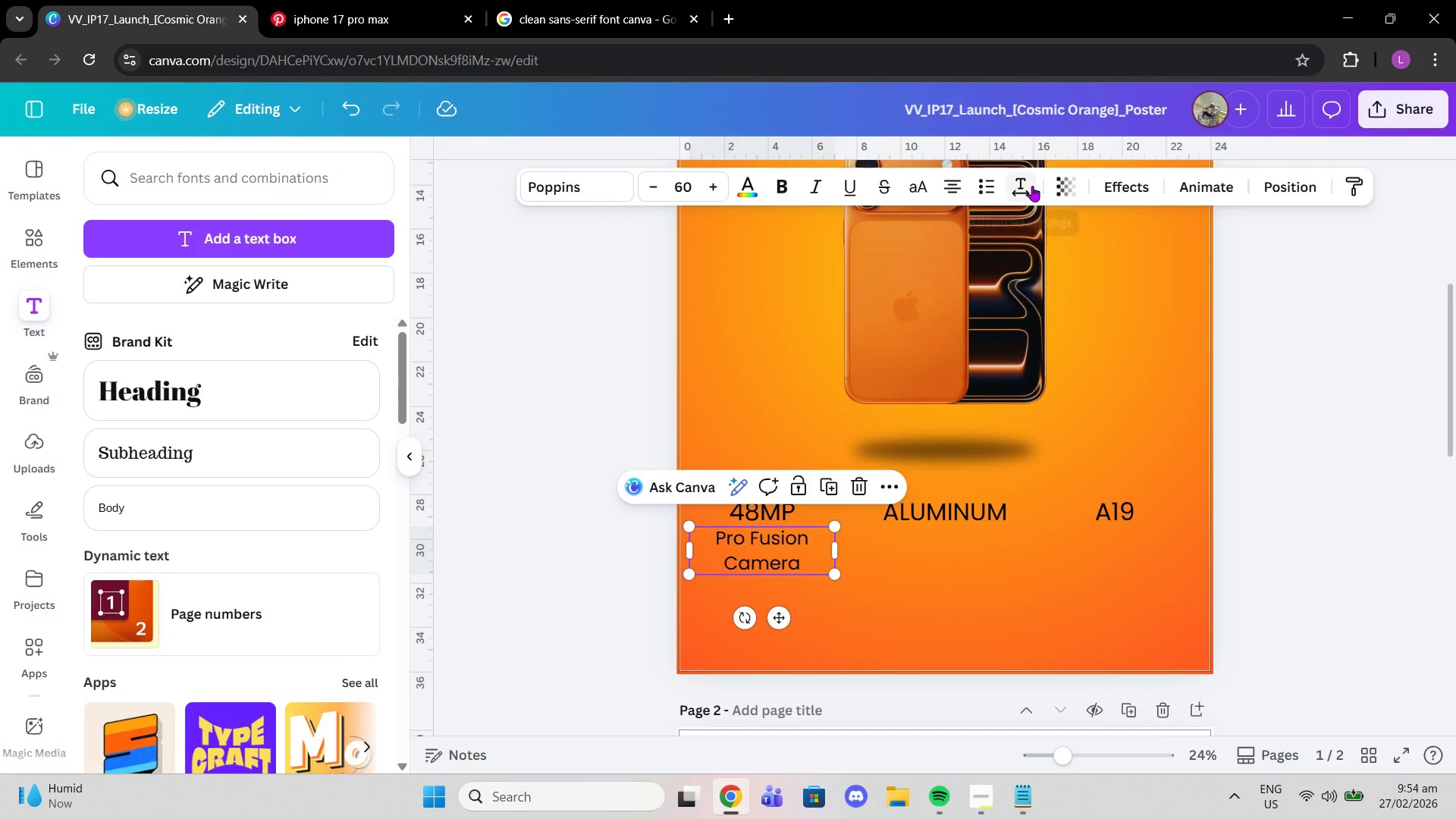 
wait(5.17)
 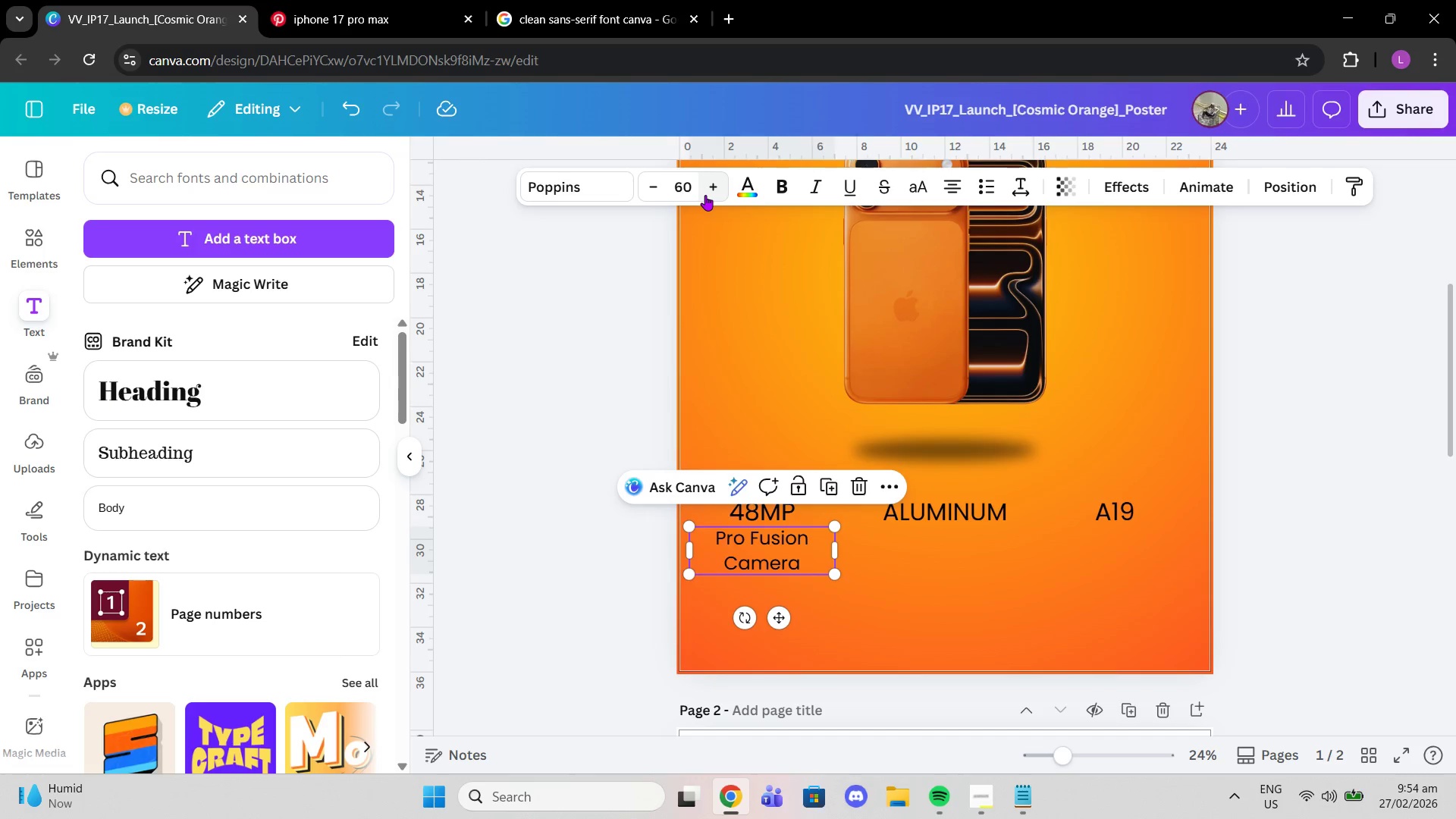 
left_click([1012, 186])
 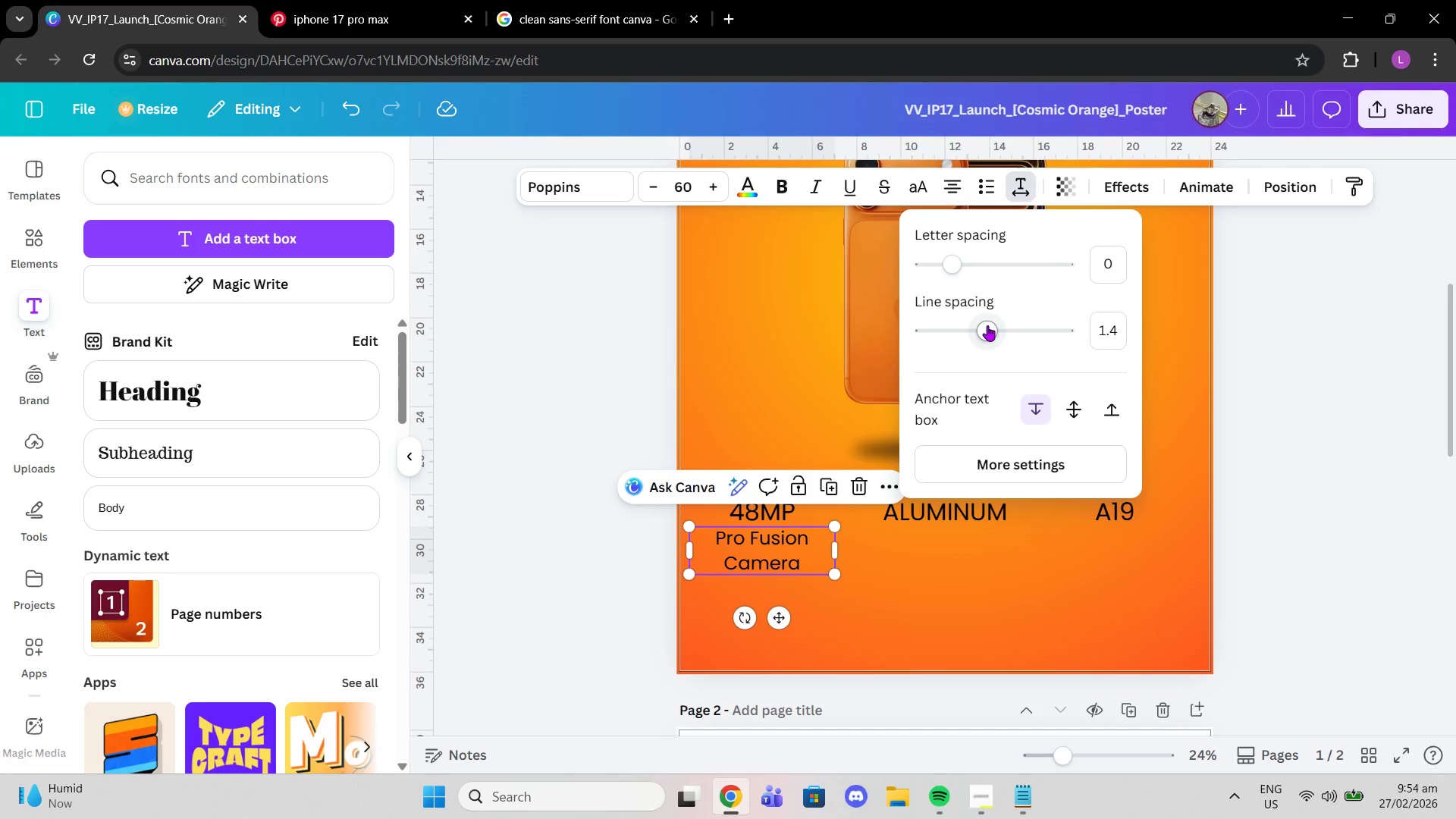 
left_click_drag(start_coordinate=[987, 325], to_coordinate=[951, 325])
 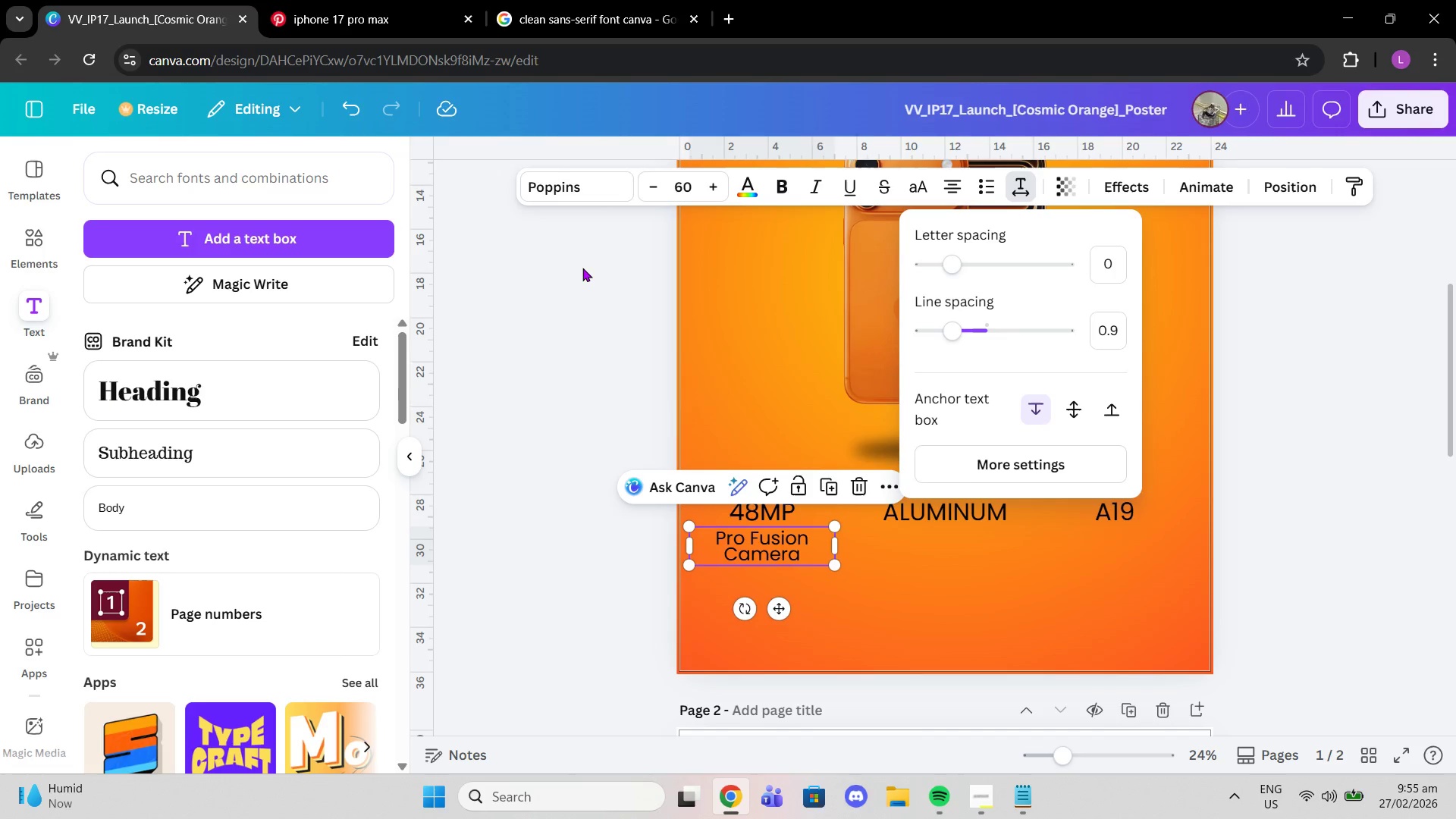 
left_click([582, 268])
 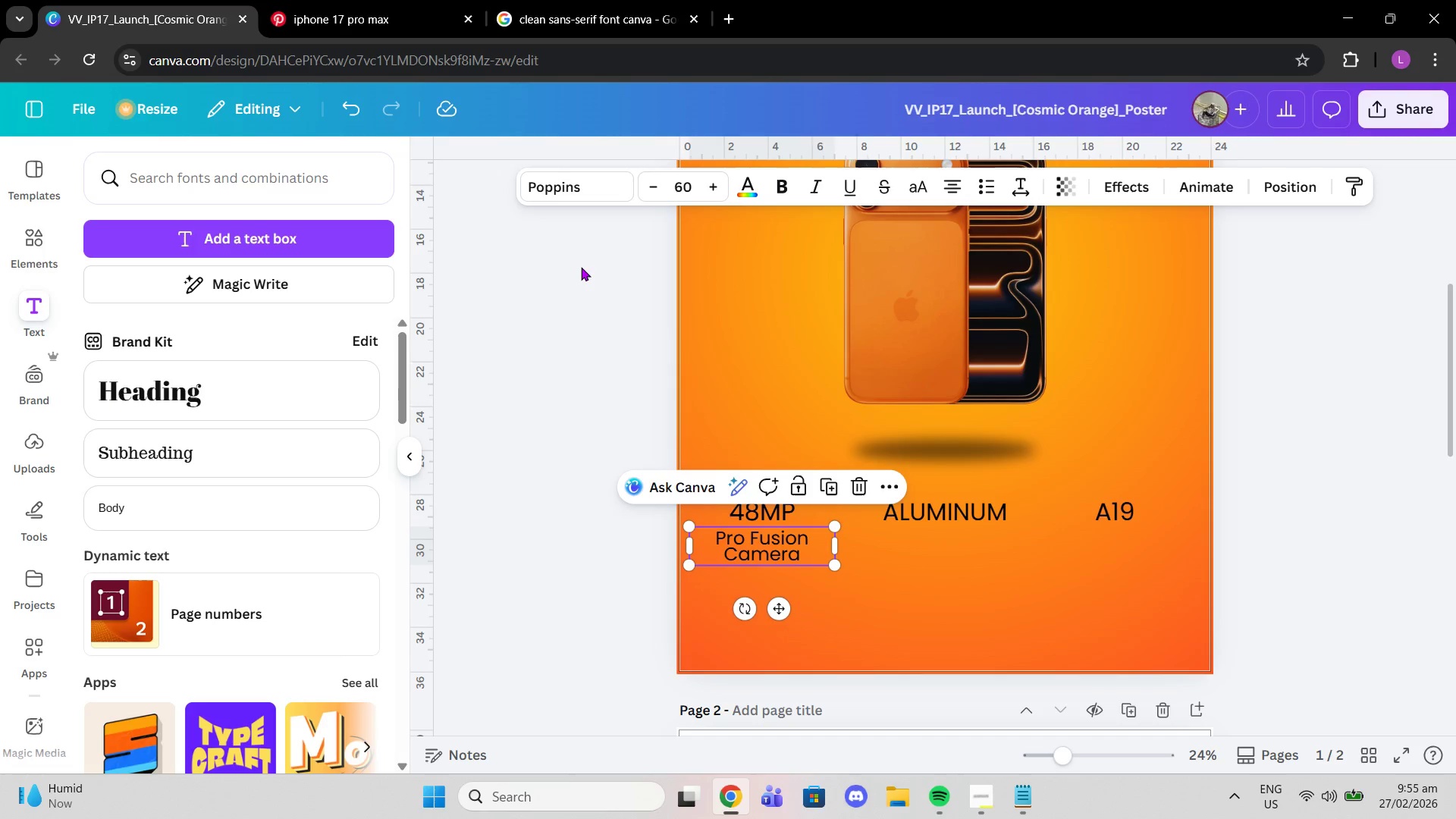 
left_click([581, 267])
 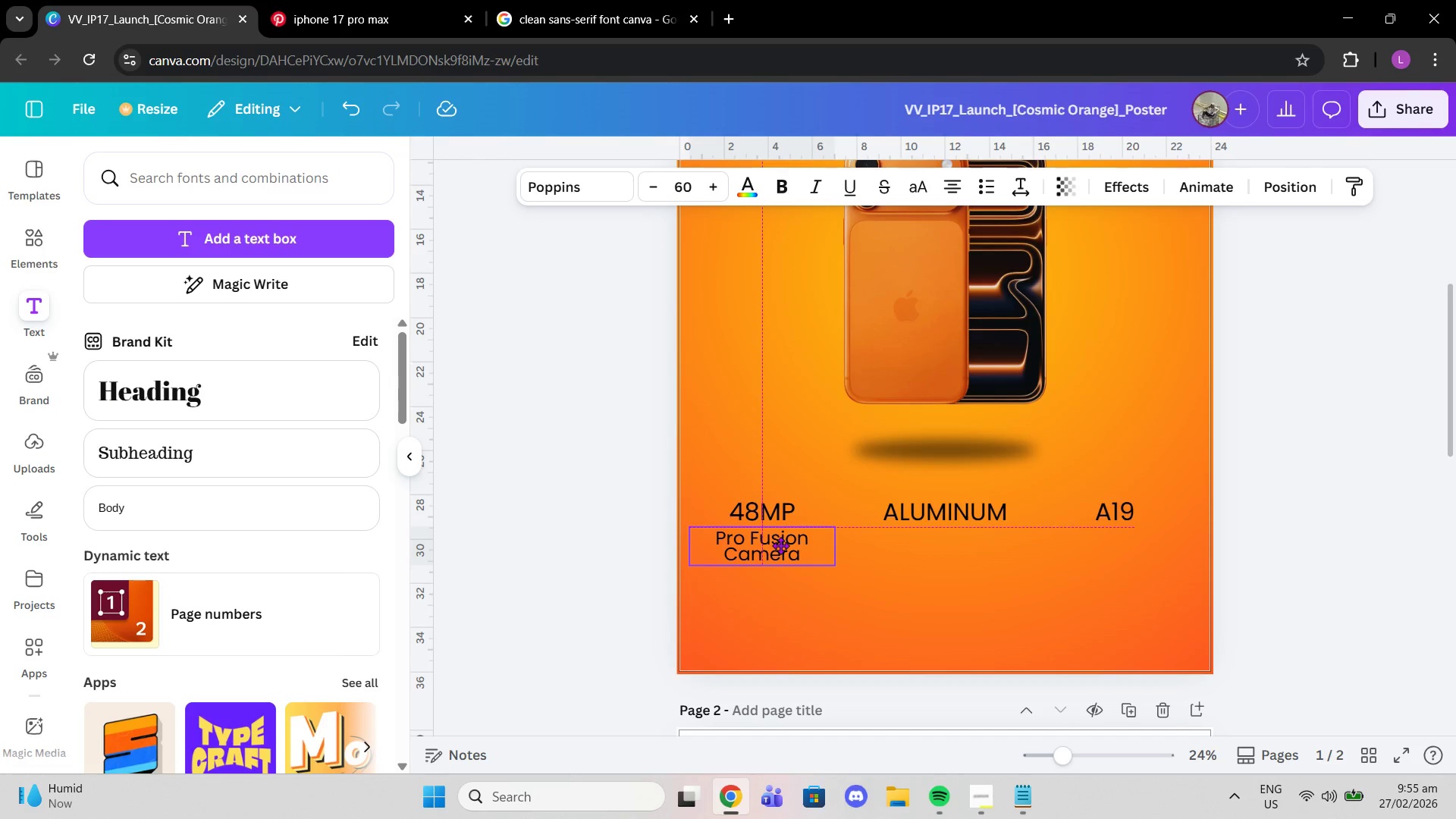 
wait(7.2)
 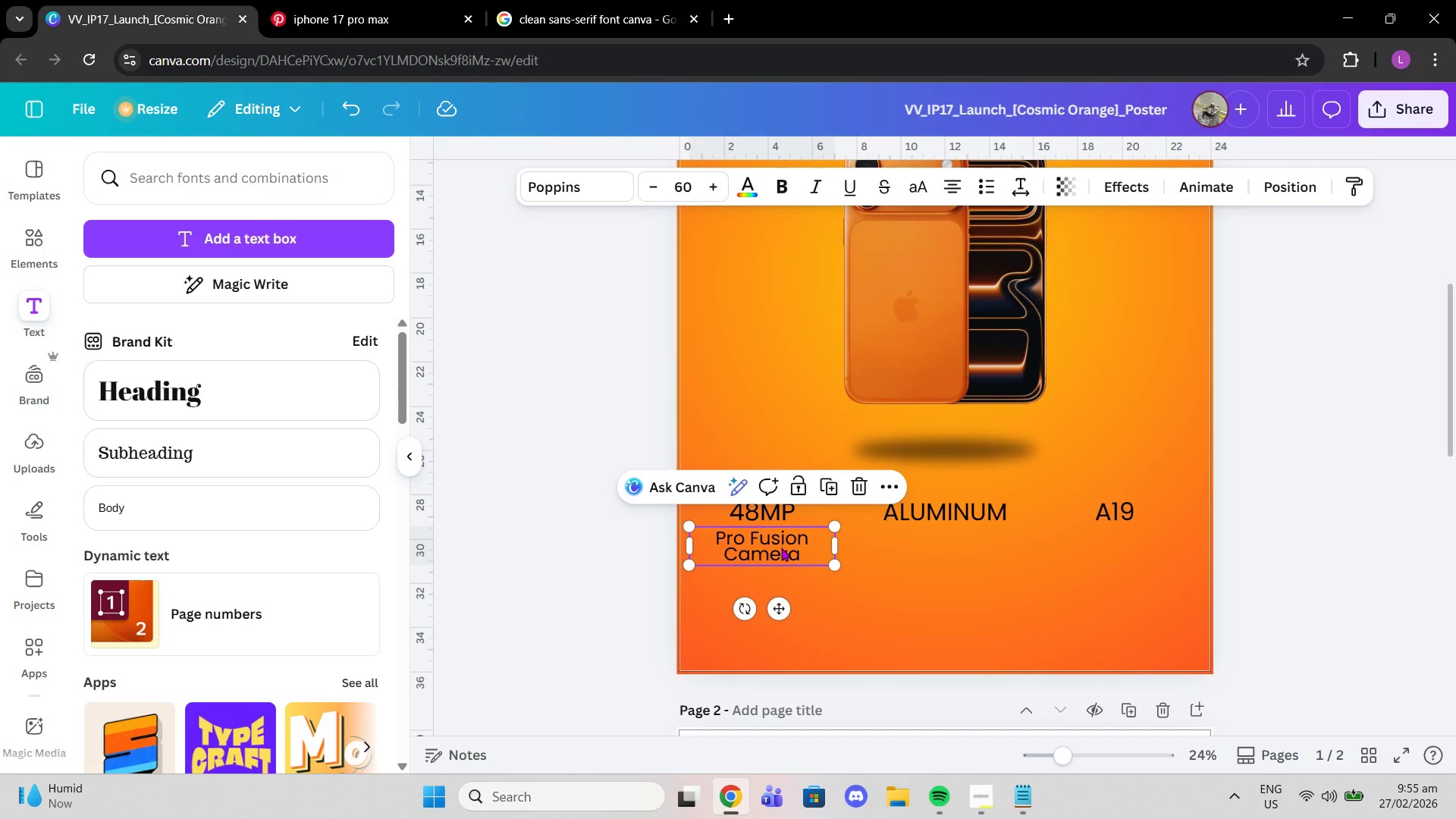 
left_click_drag(start_coordinate=[837, 541], to_coordinate=[792, 535])
 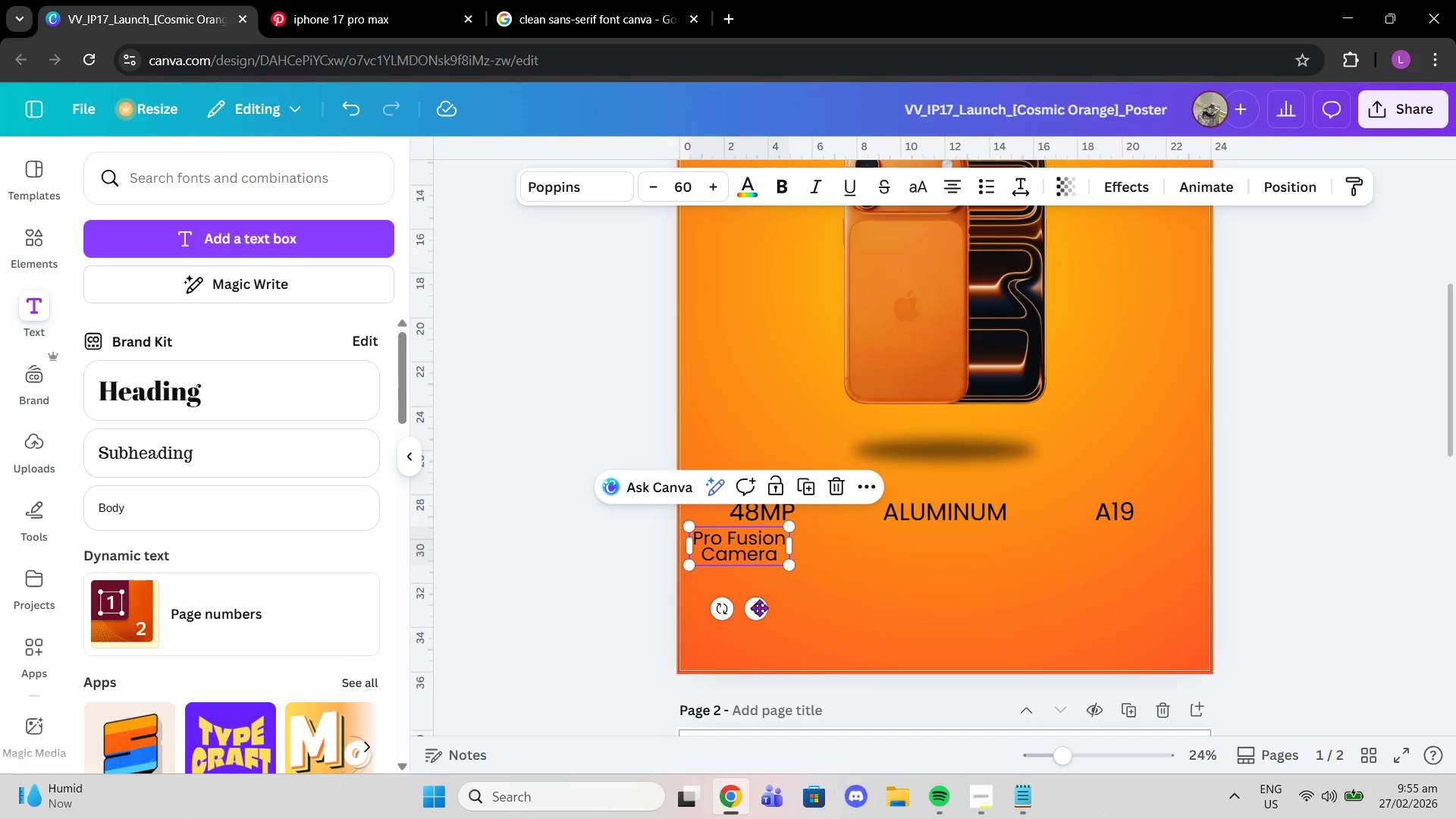 
left_click_drag(start_coordinate=[758, 607], to_coordinate=[782, 612])
 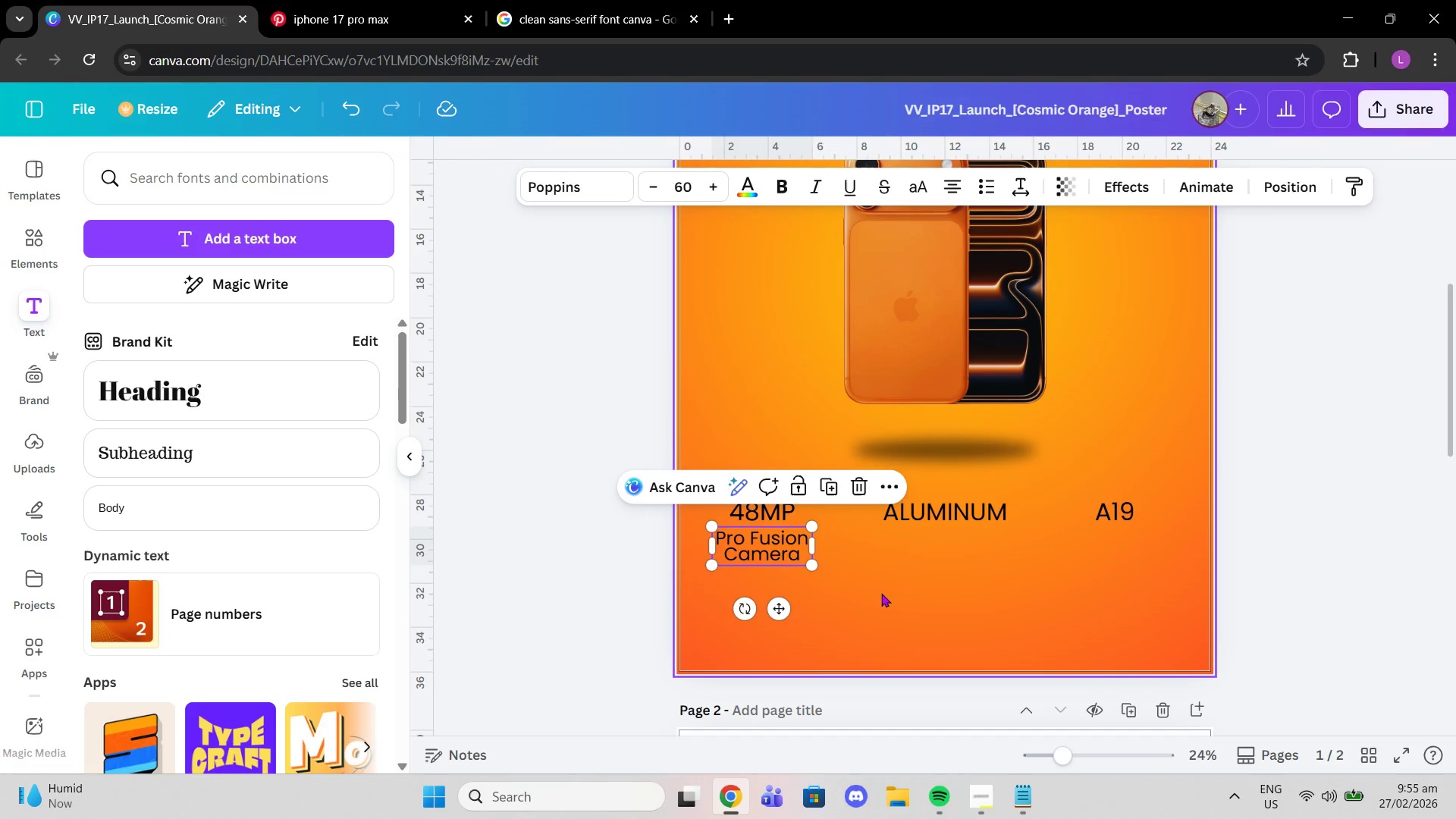 
left_click([881, 593])
 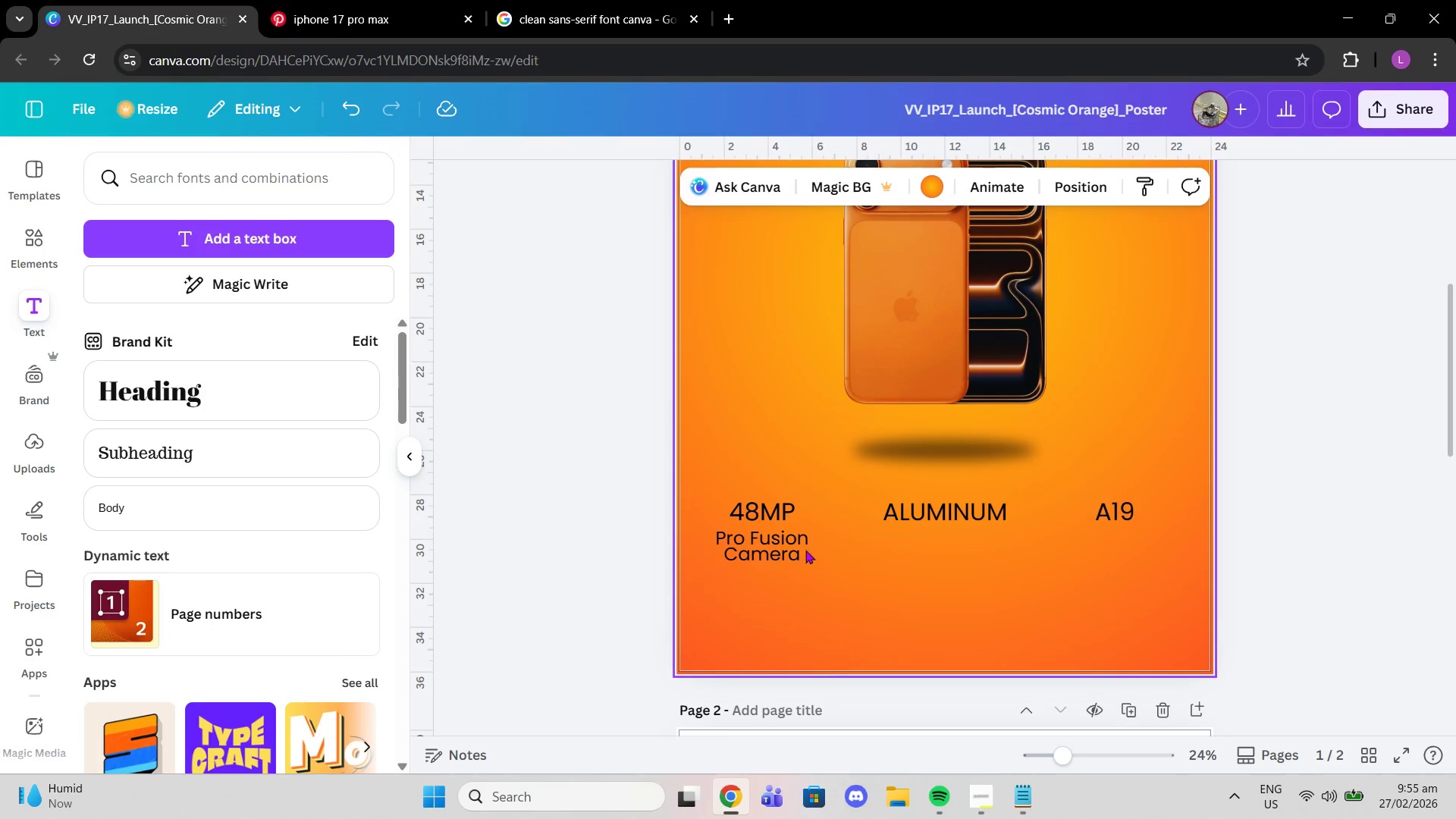 
left_click([804, 550])
 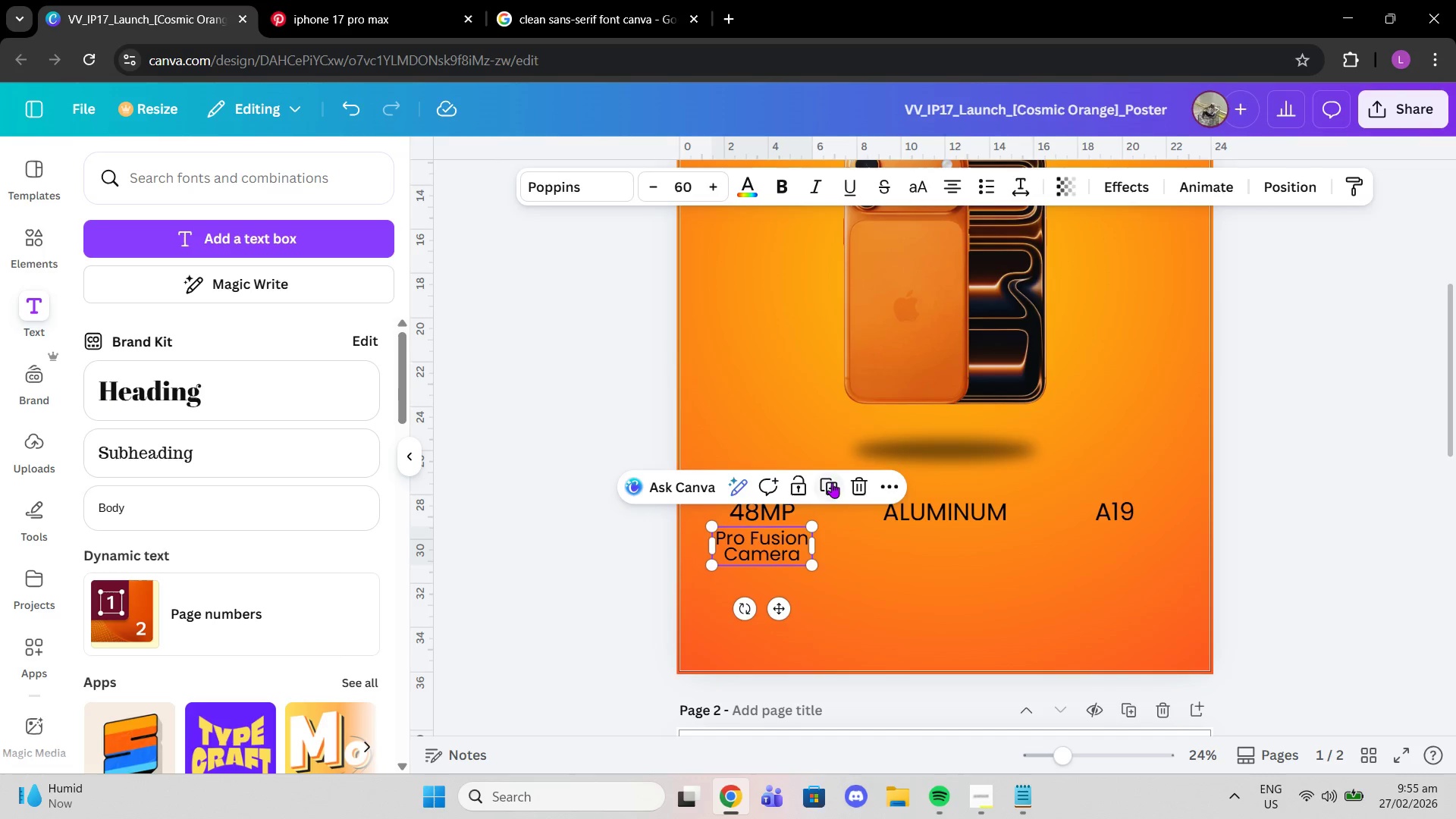 
left_click([832, 482])
 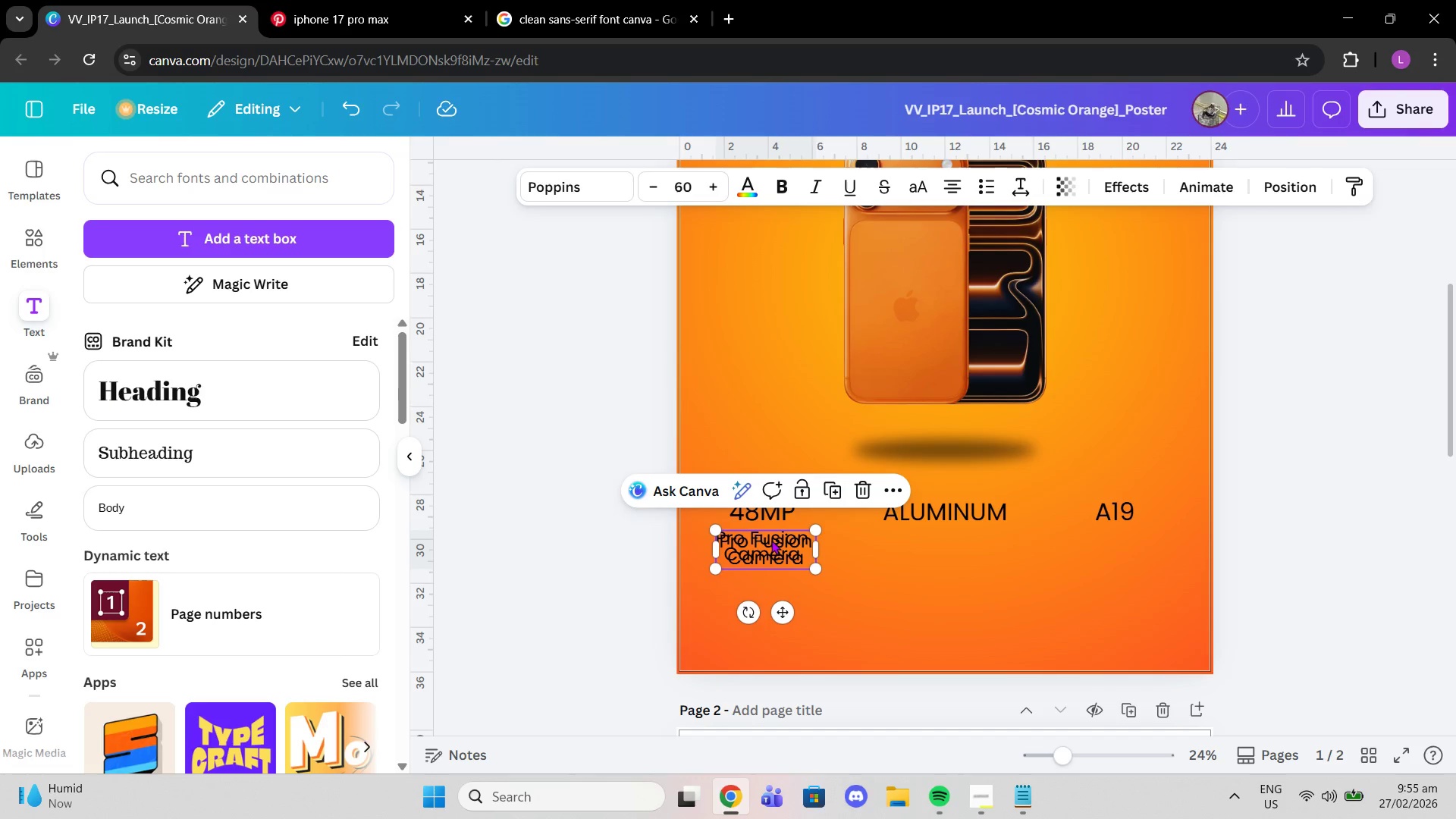 
left_click_drag(start_coordinate=[771, 540], to_coordinate=[946, 538])
 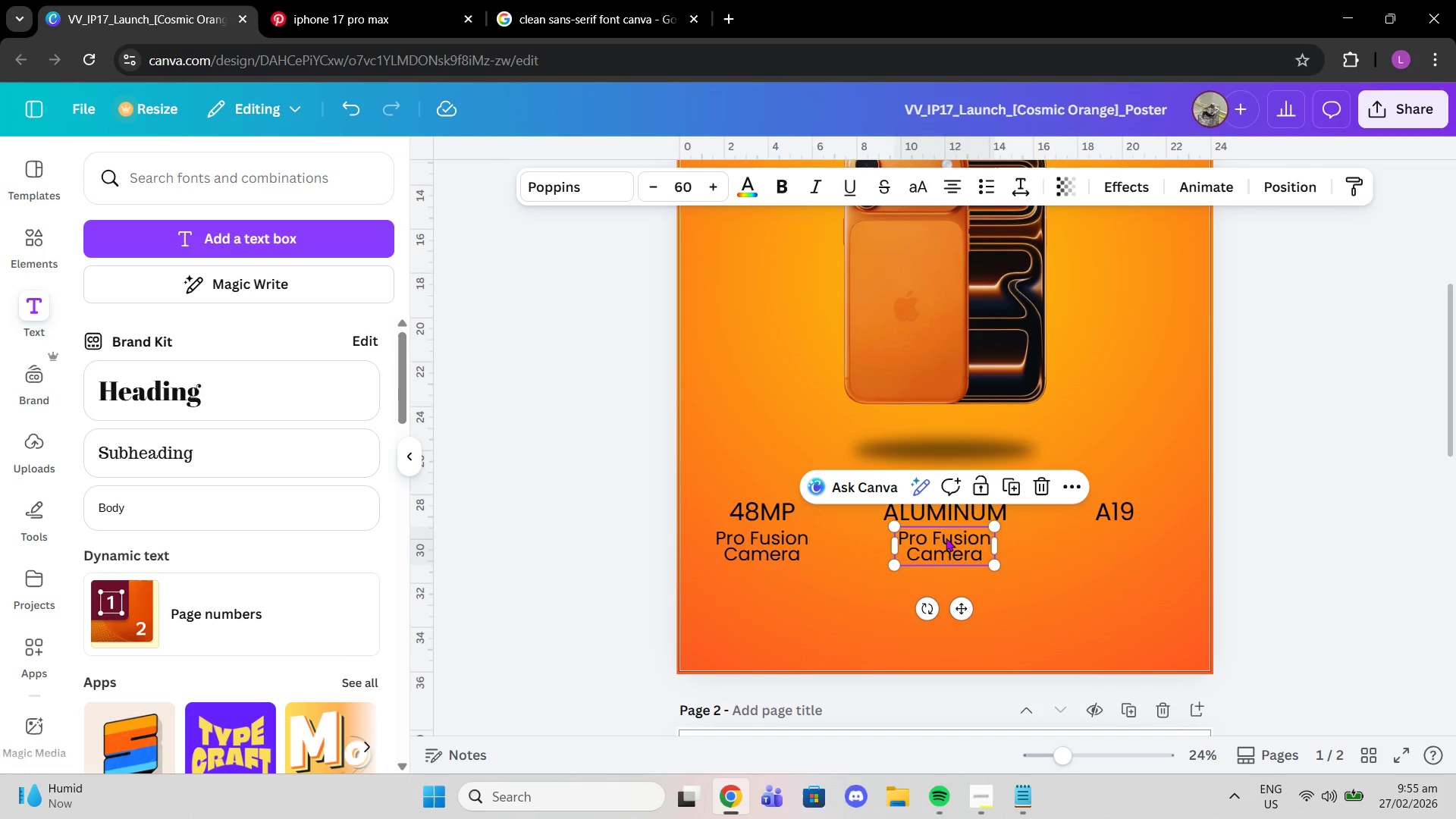 
left_click([946, 538])
 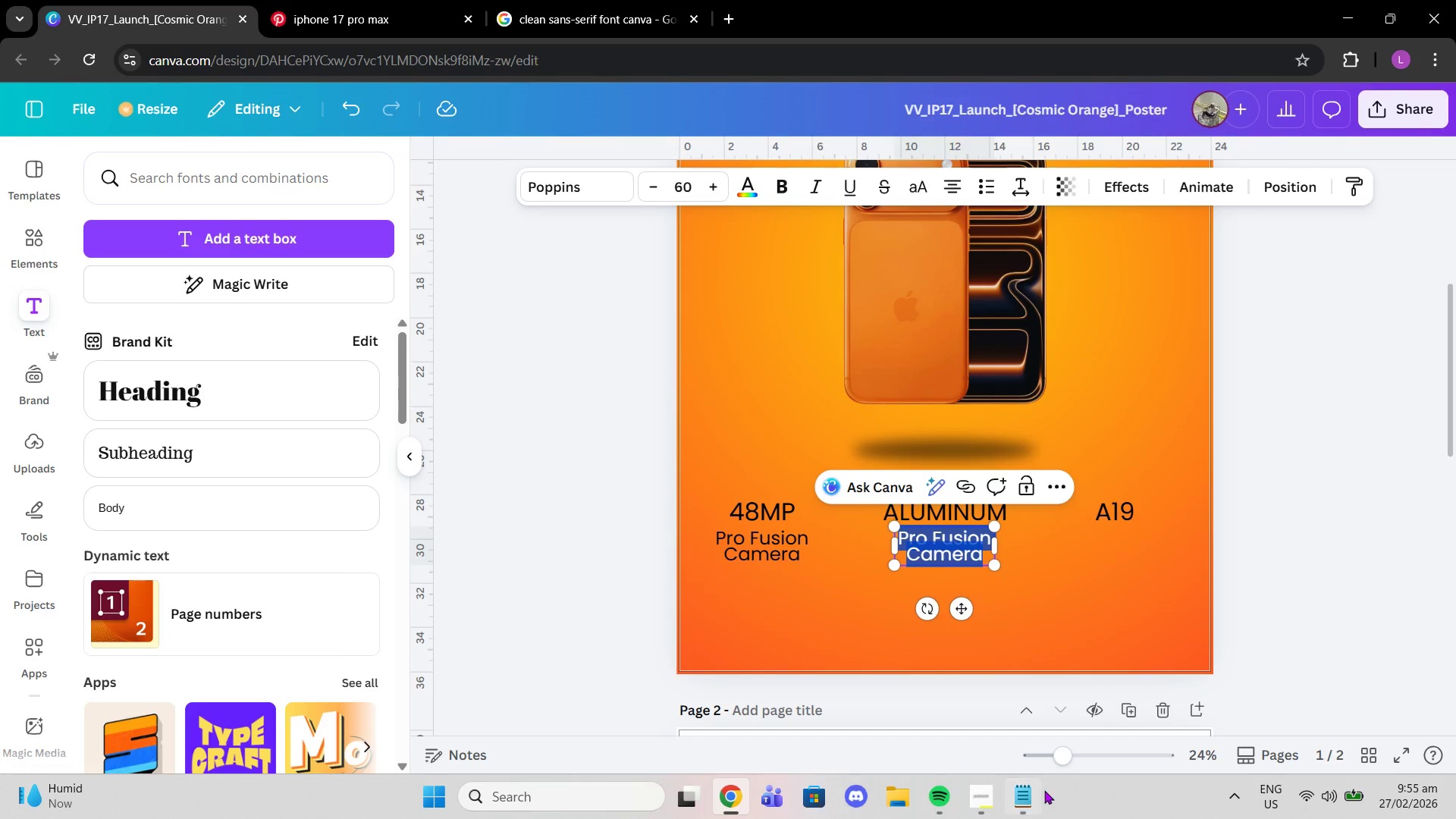 
left_click([1026, 791])
 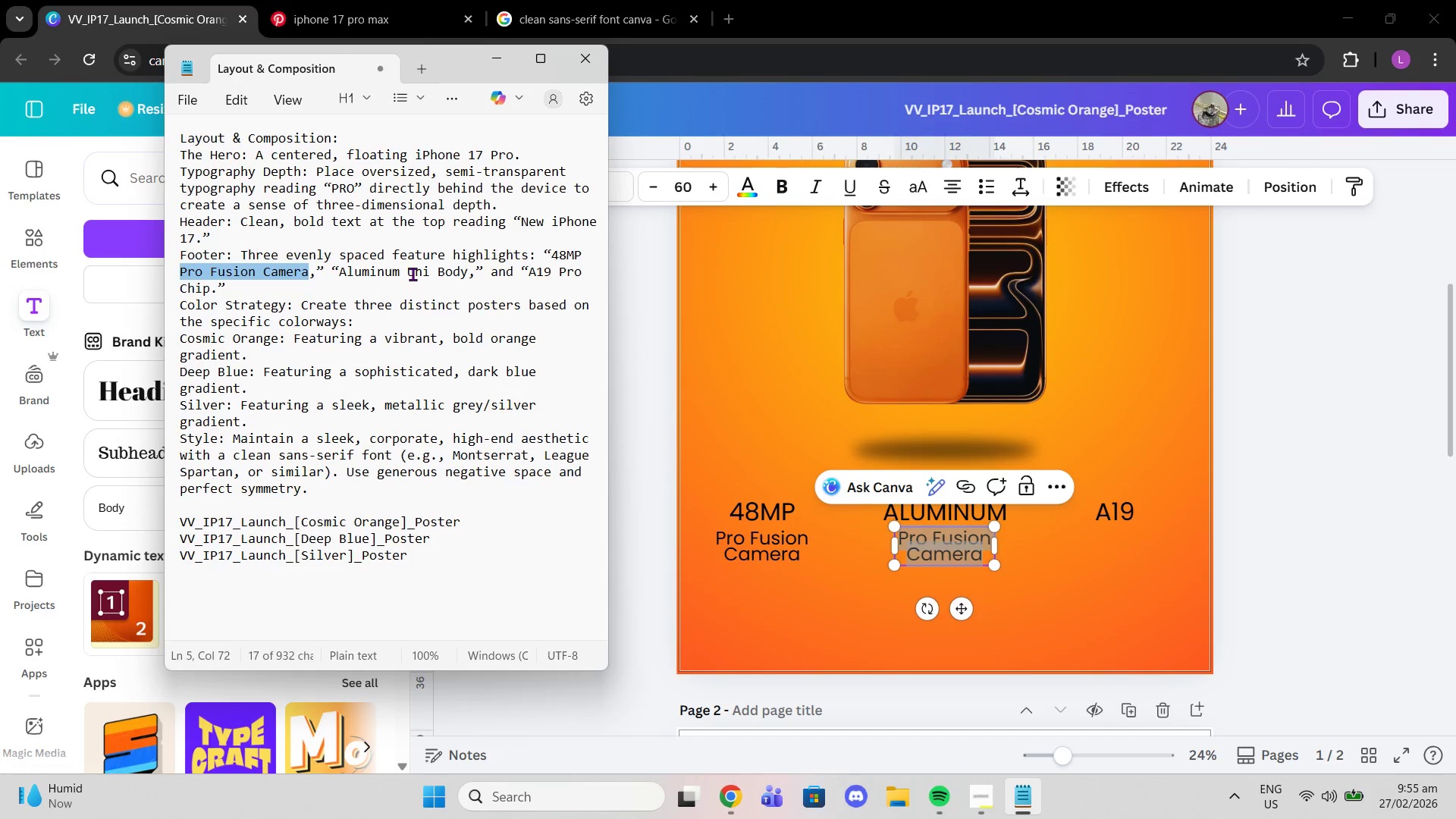 
left_click_drag(start_coordinate=[409, 274], to_coordinate=[466, 278])
 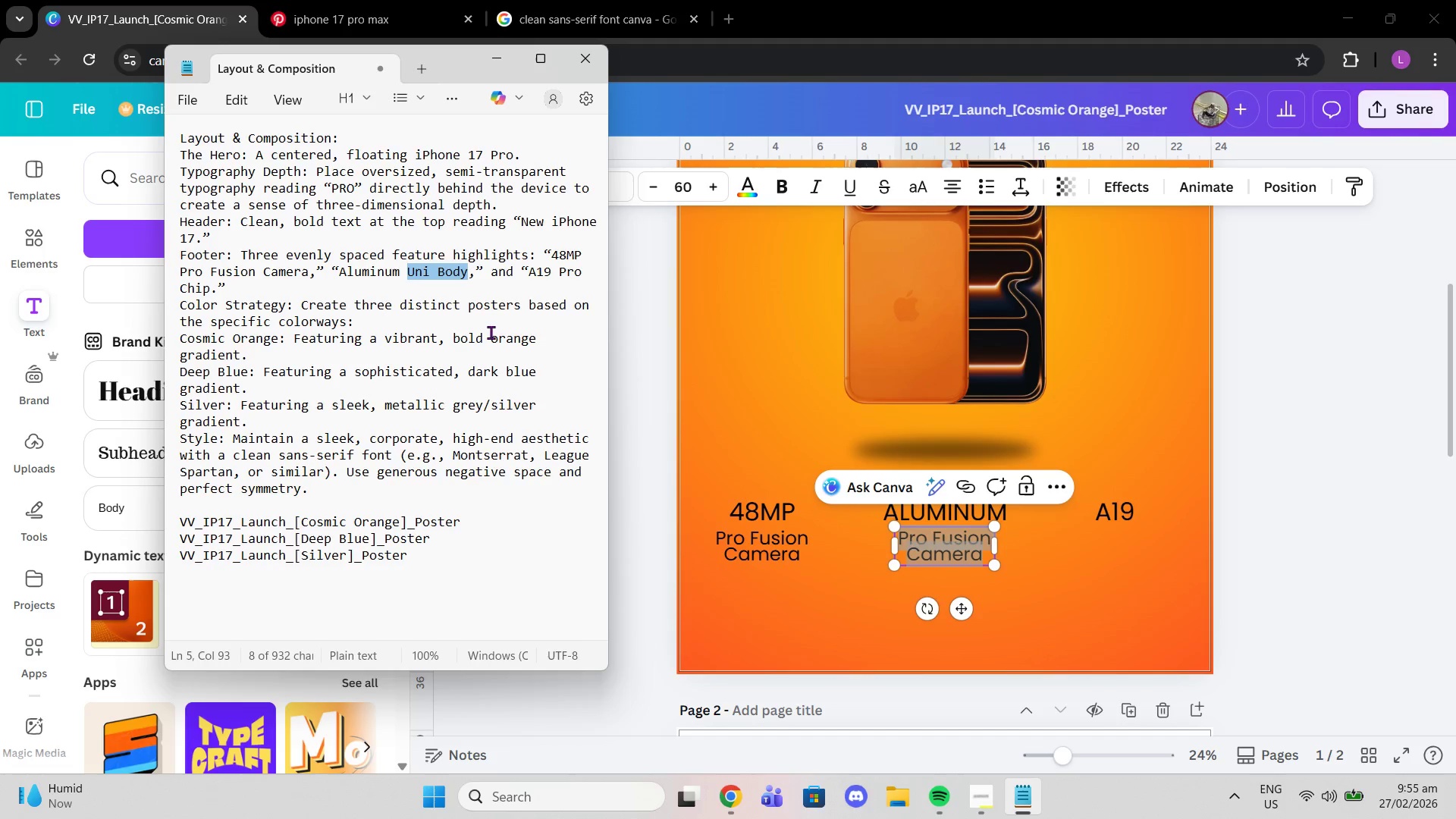 
key(Control+C)
 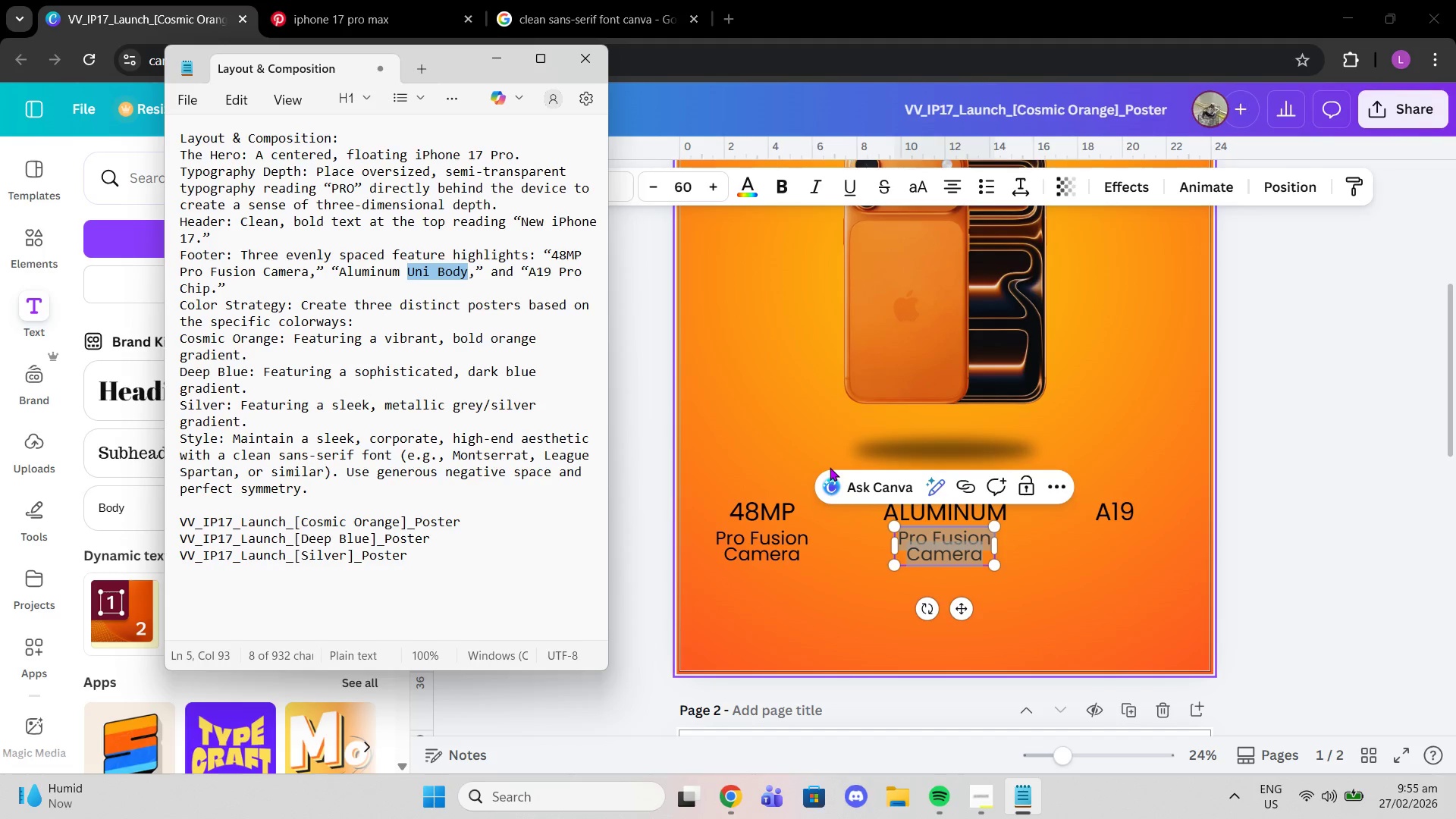 
hold_key(key=ControlLeft, duration=0.66)
 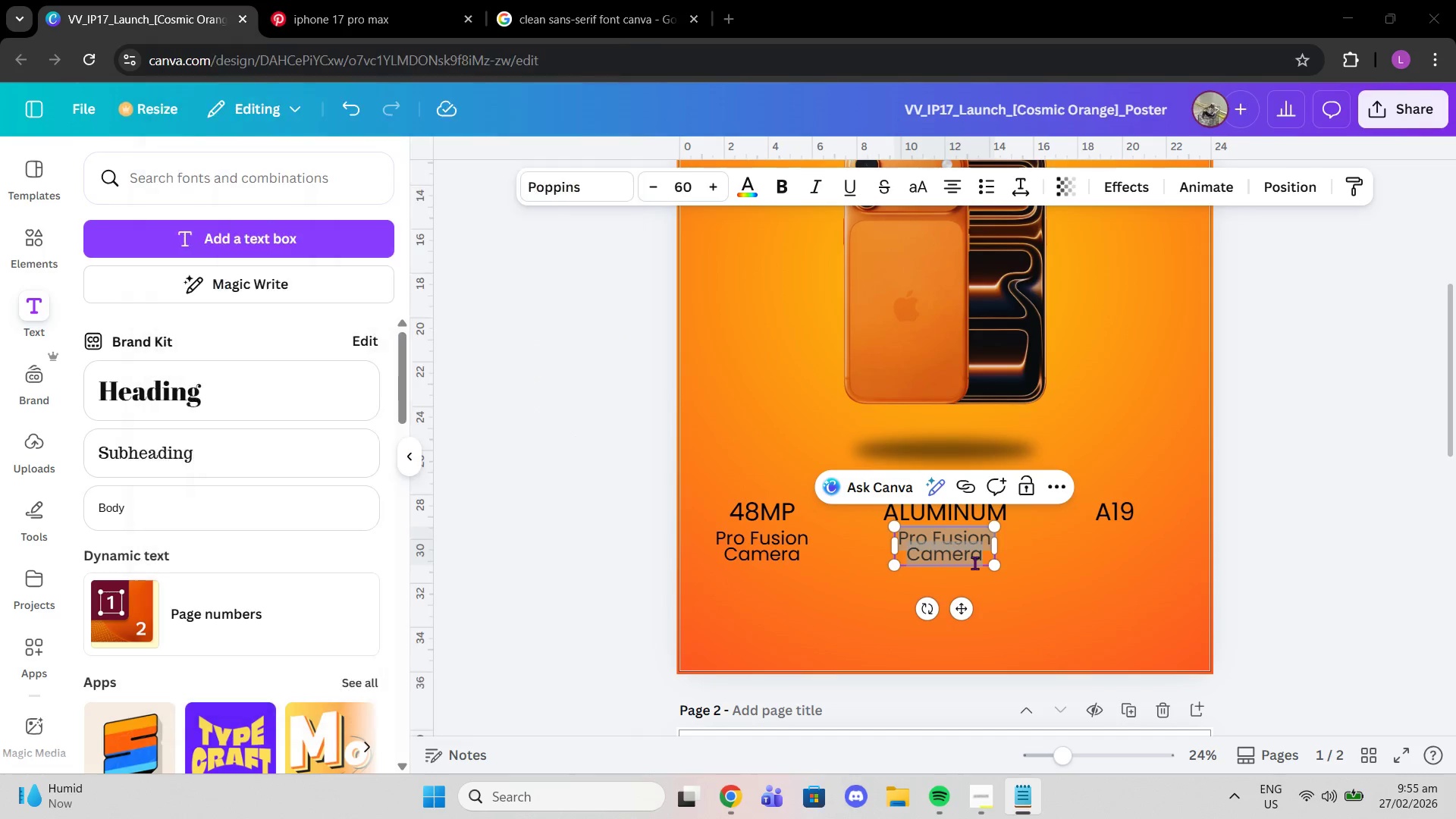 
left_click([974, 563])
 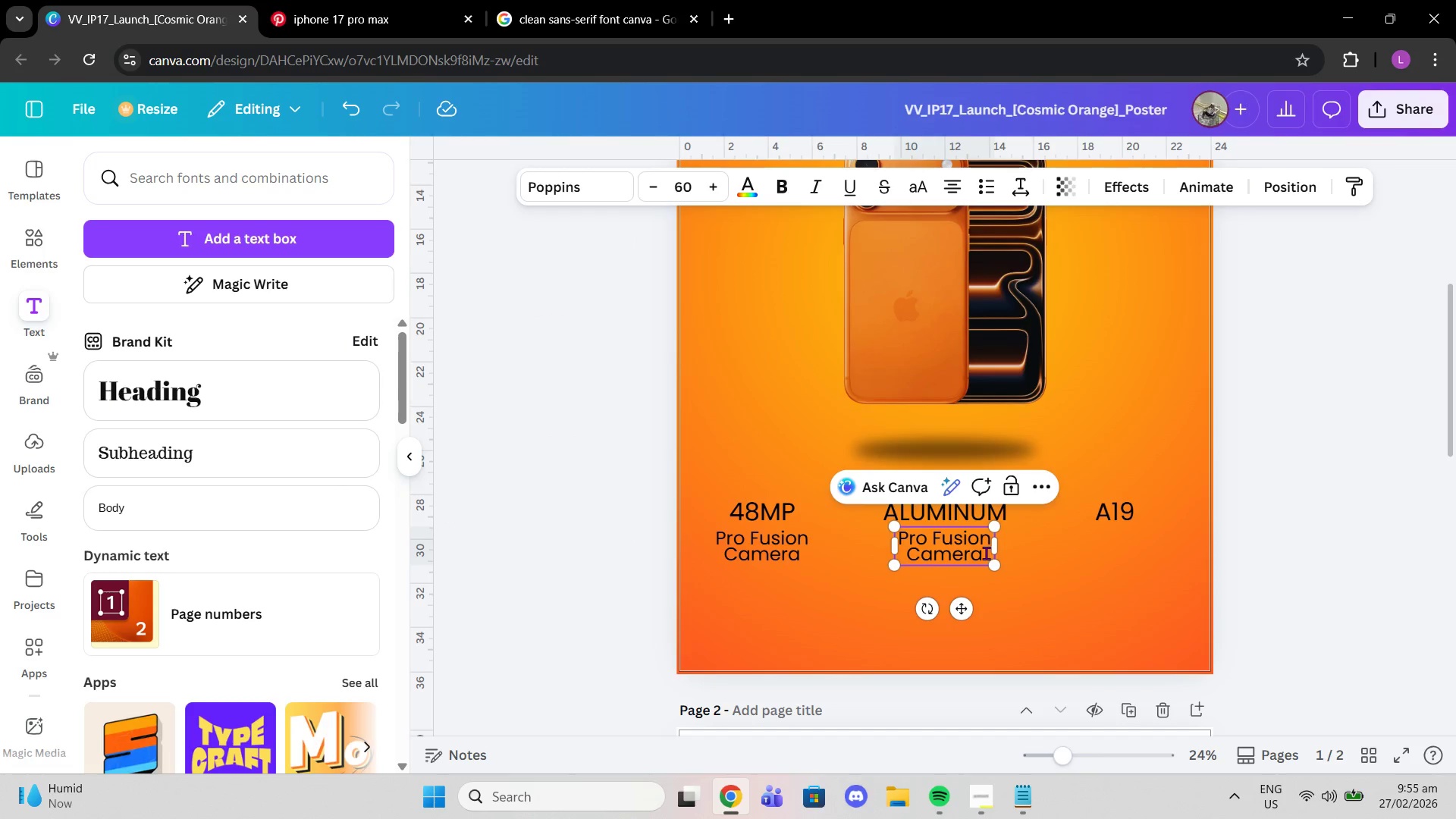 
left_click_drag(start_coordinate=[983, 553], to_coordinate=[897, 538])
 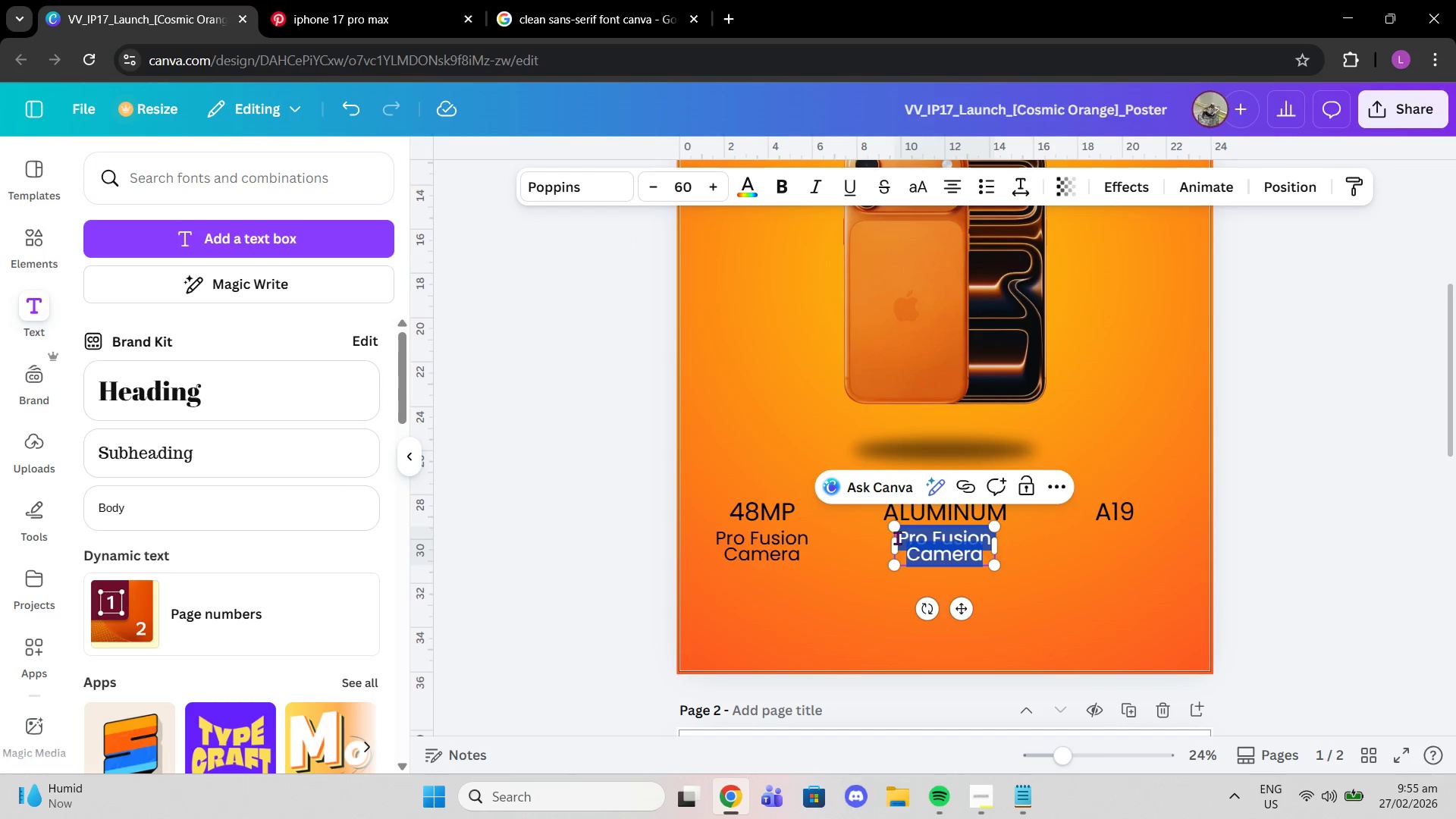 
key(Control+V)
 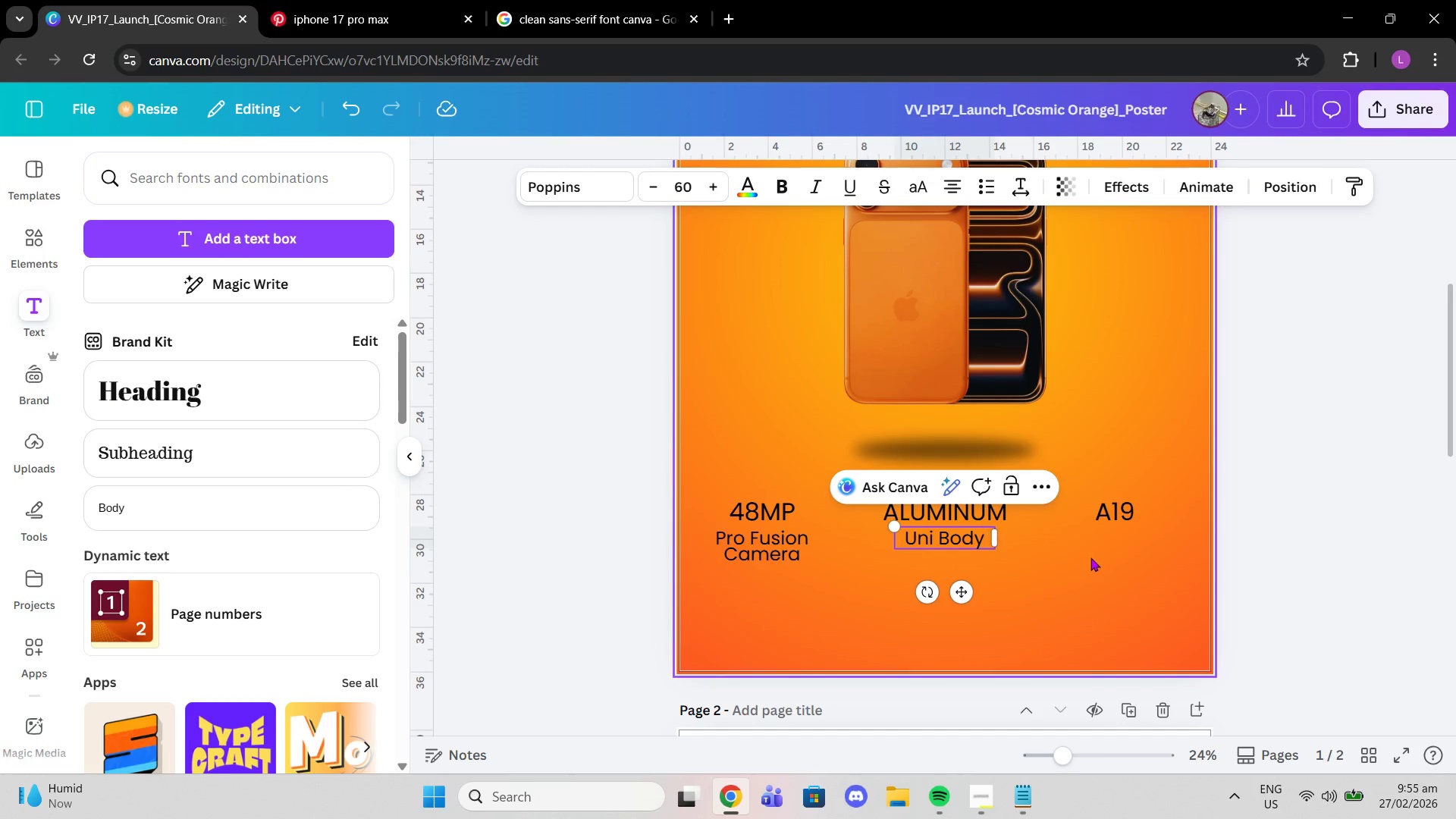 
left_click([1090, 557])
 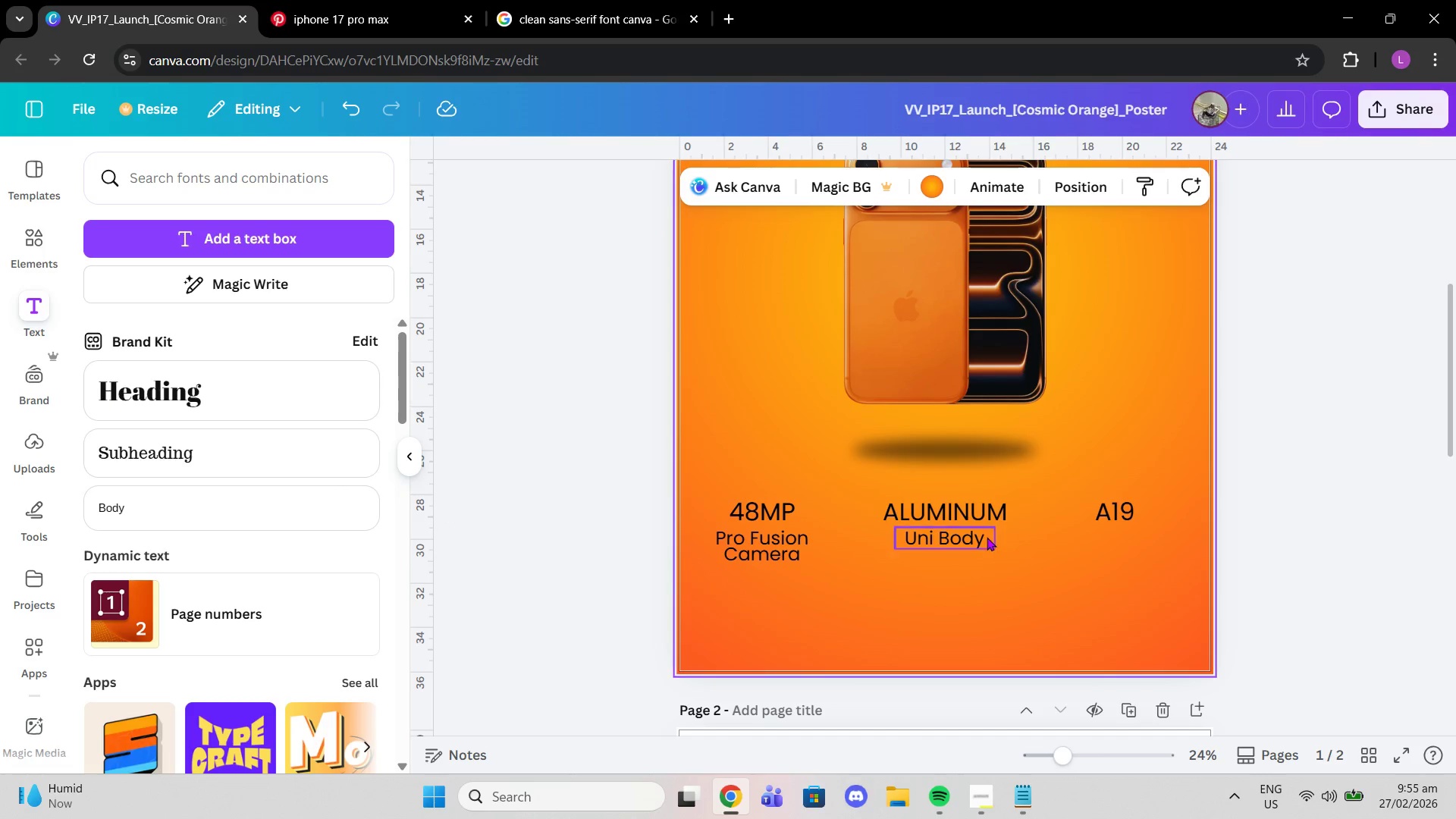 
left_click([977, 537])
 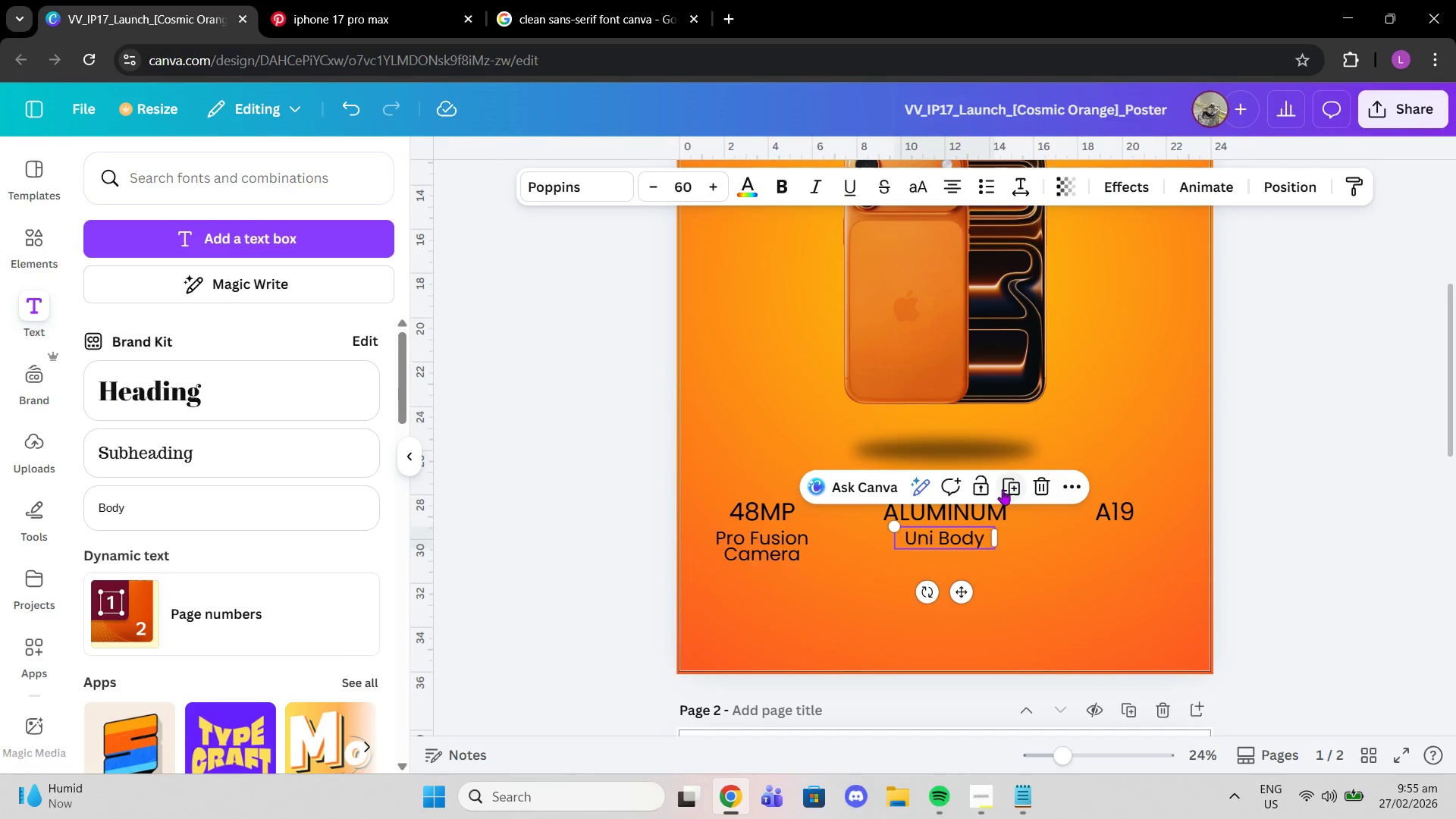 
left_click([1005, 486])
 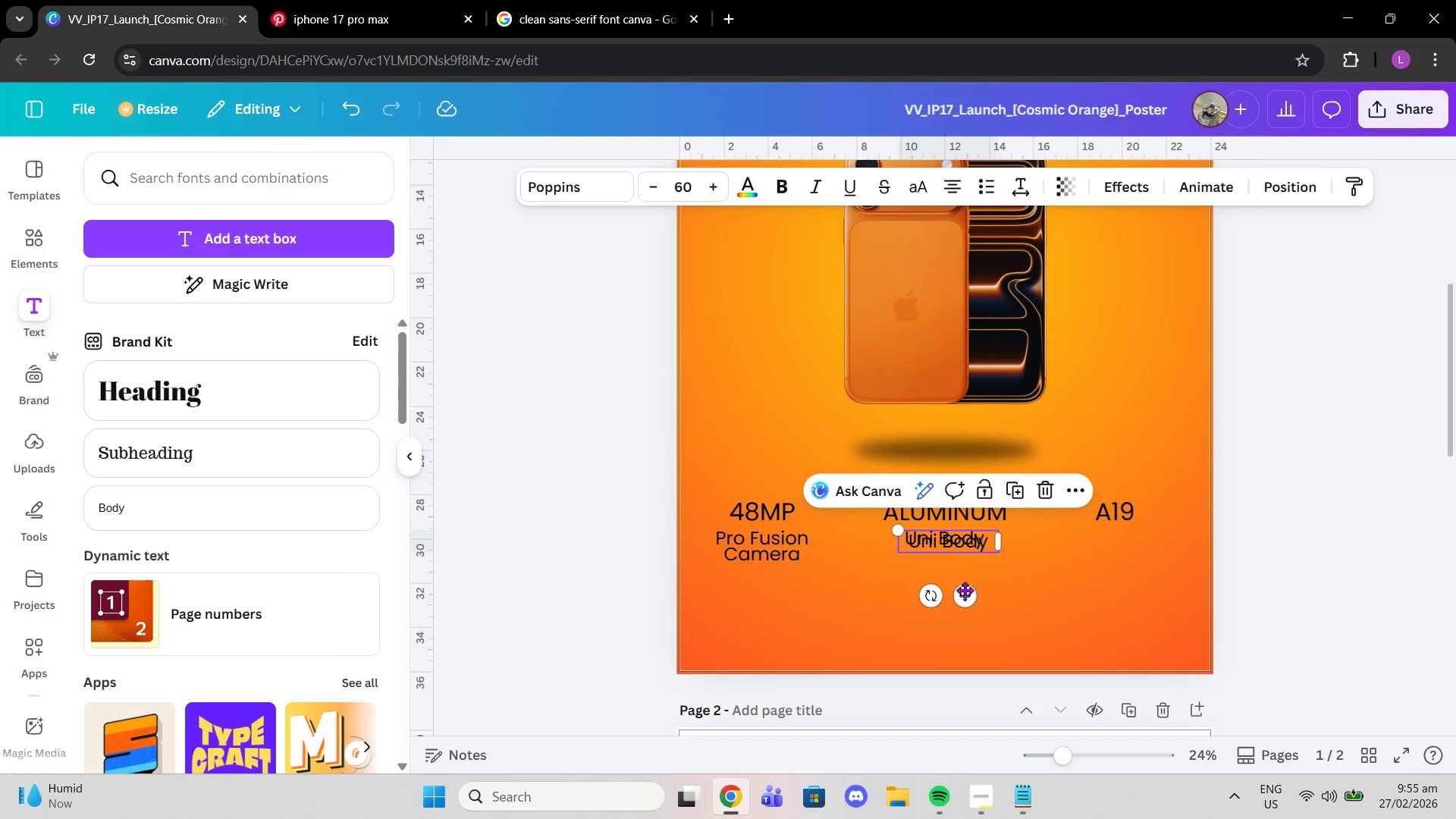 
left_click_drag(start_coordinate=[965, 590], to_coordinate=[1134, 588])
 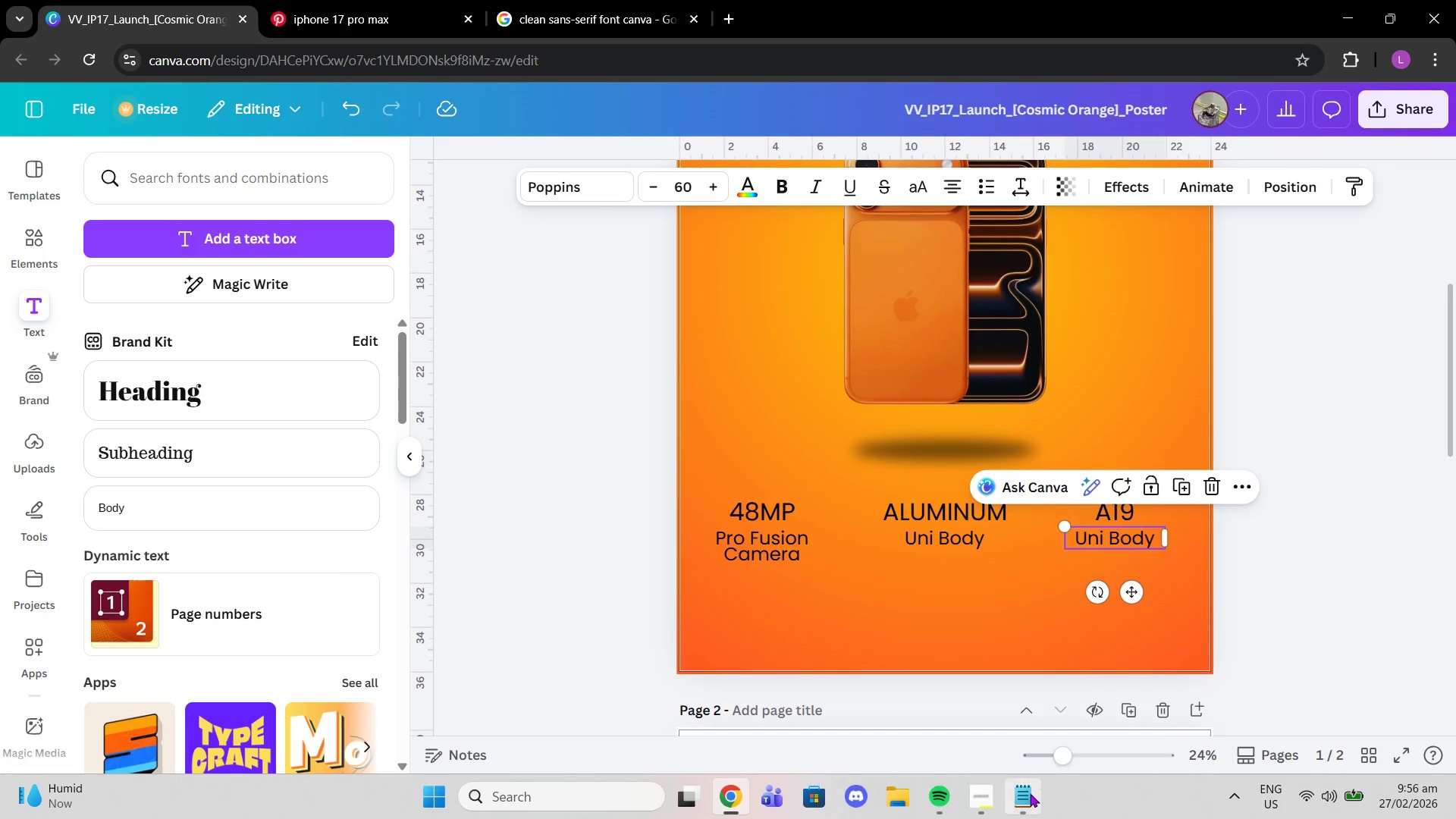 
left_click([1026, 795])
 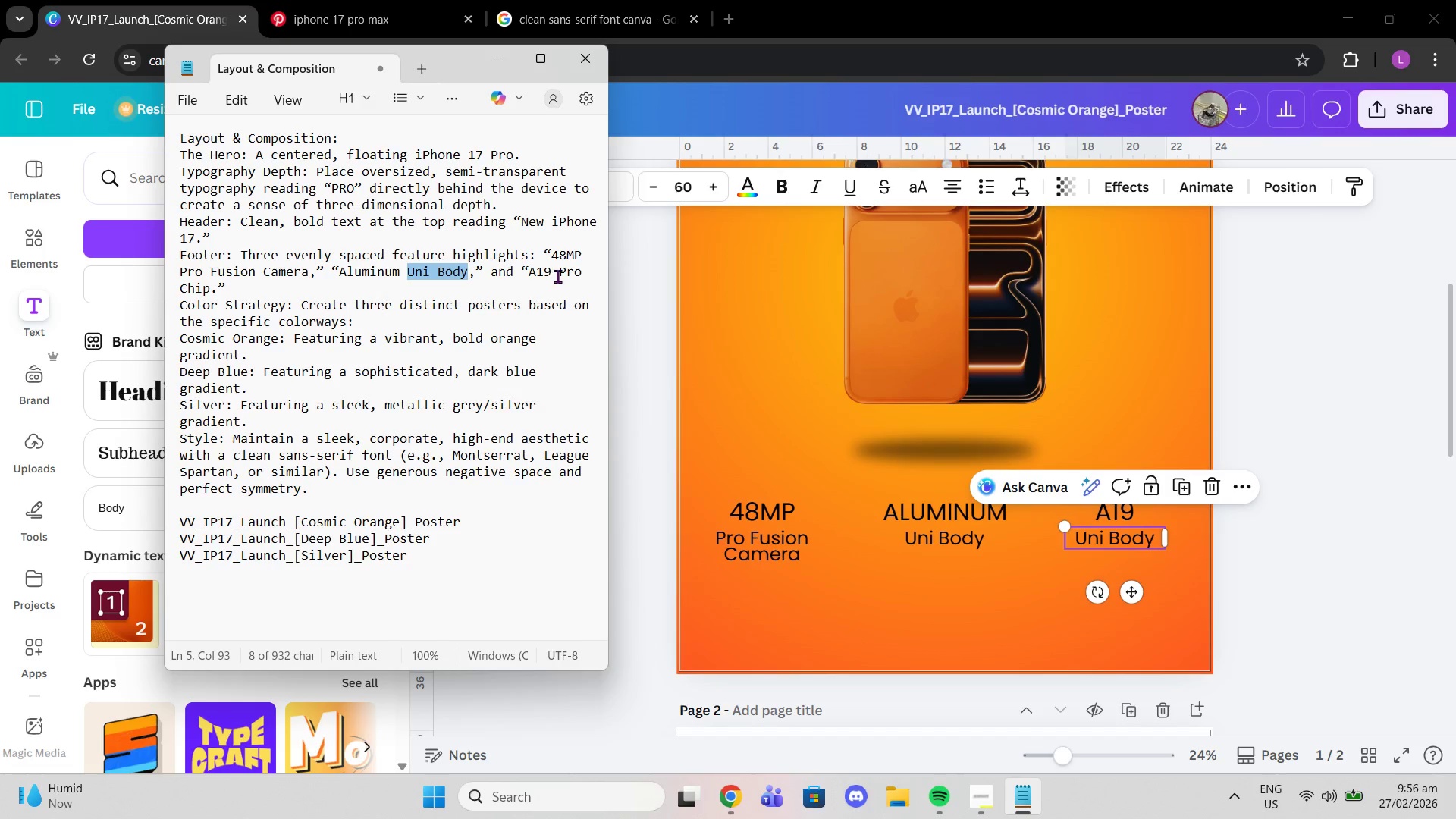 
left_click_drag(start_coordinate=[558, 275], to_coordinate=[205, 282])
 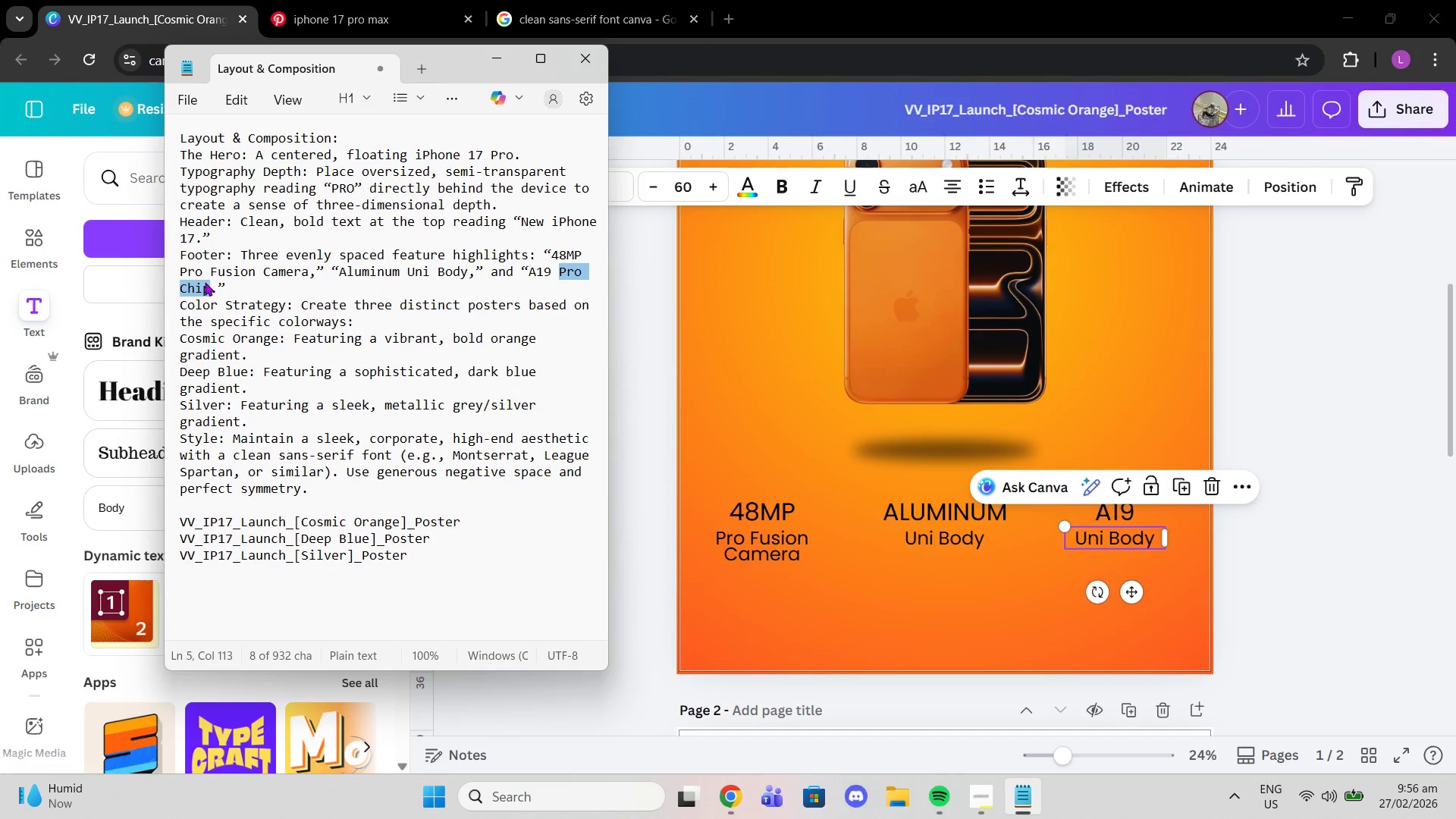 
key(Control+C)
 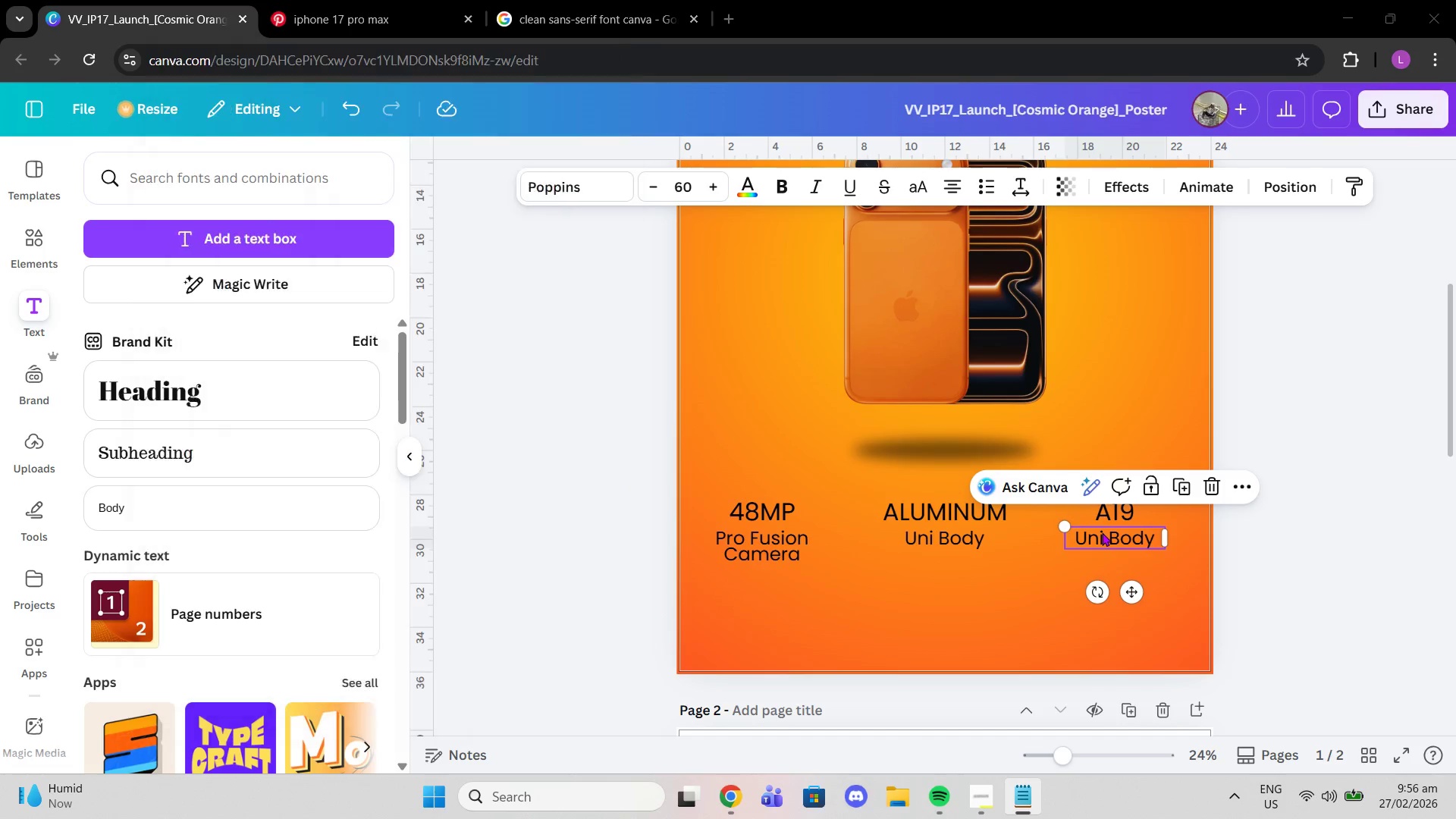 
double_click([1102, 532])
 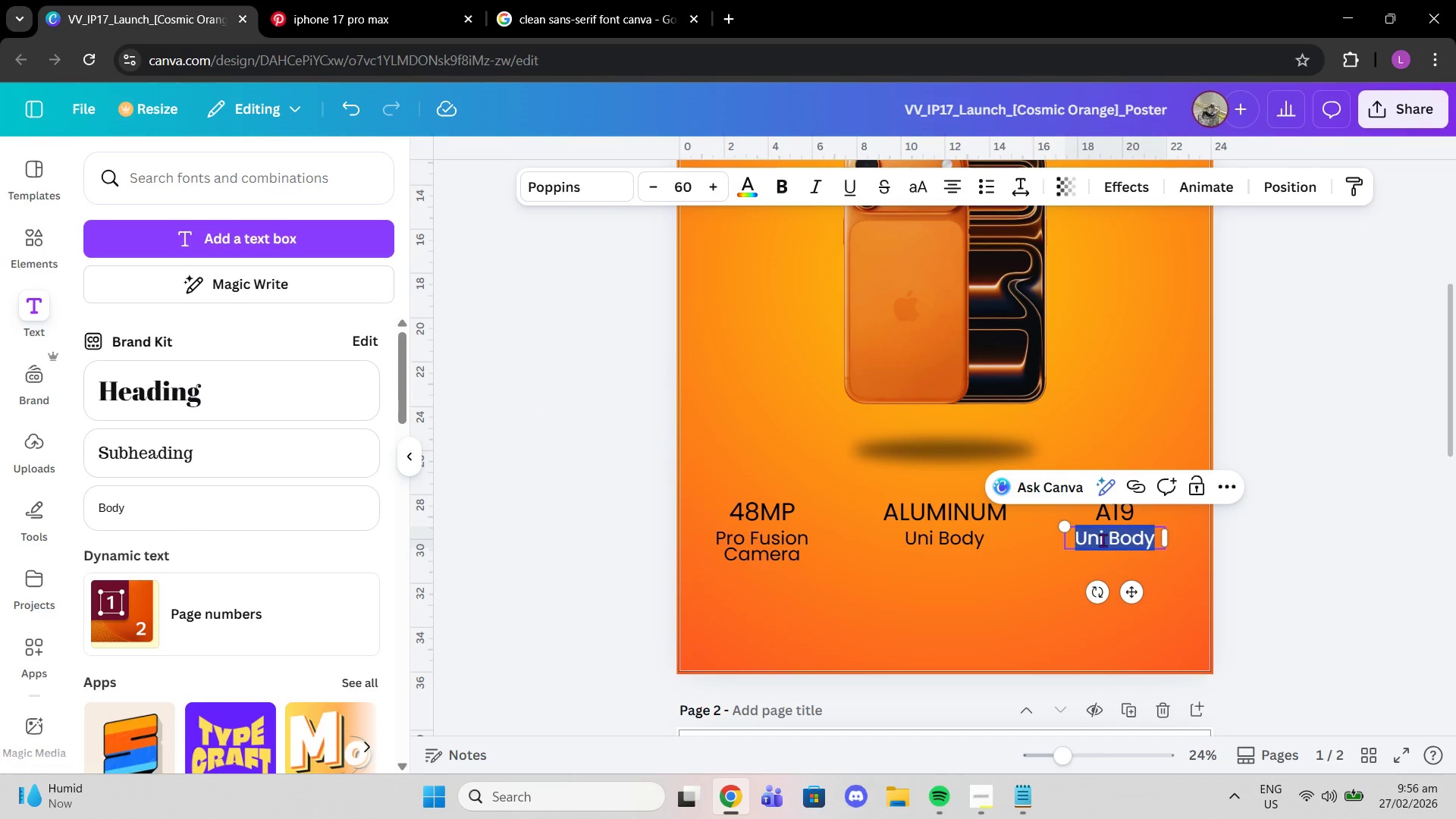 
key(Control+V)
 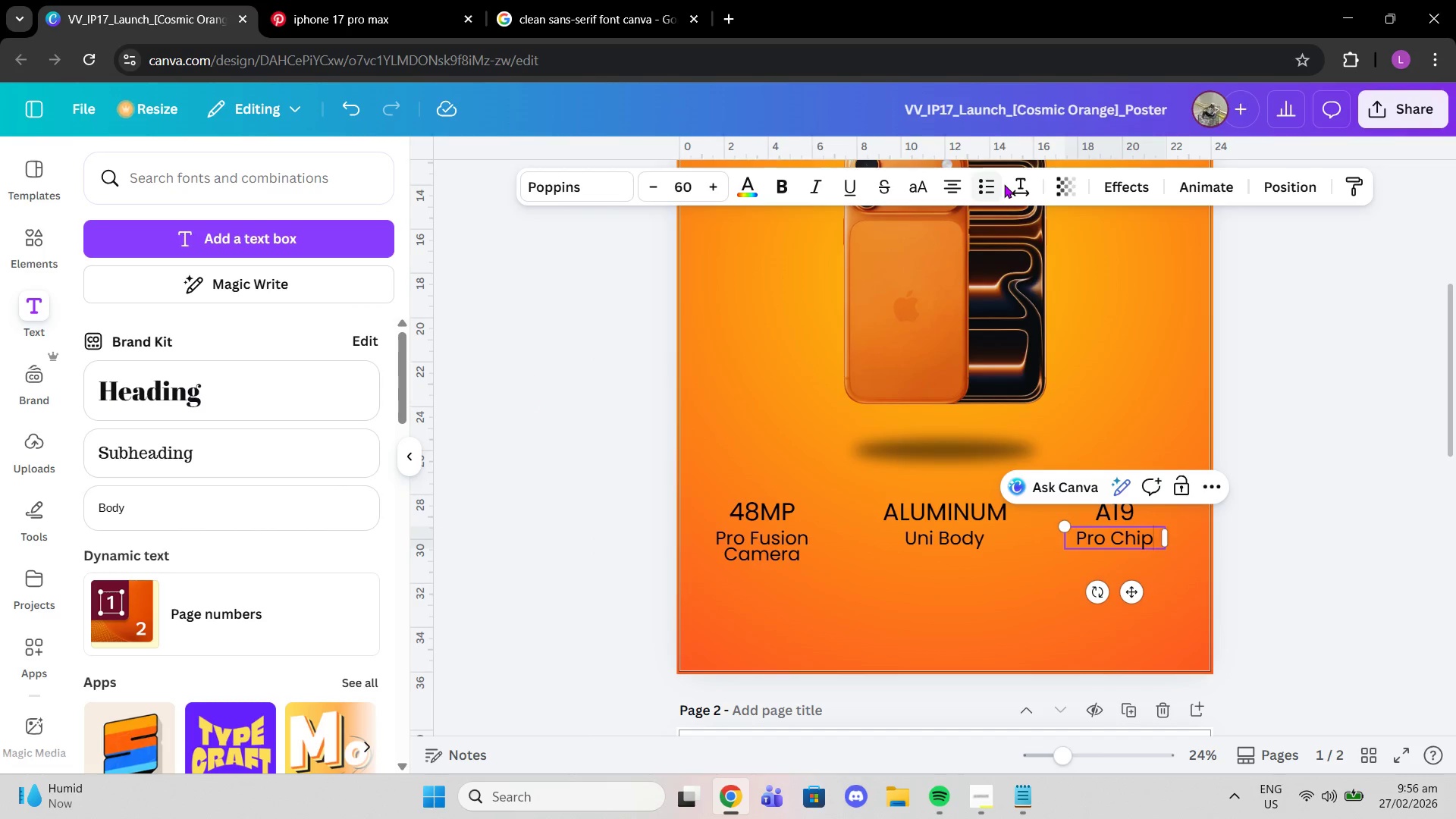 
left_click([1287, 579])
 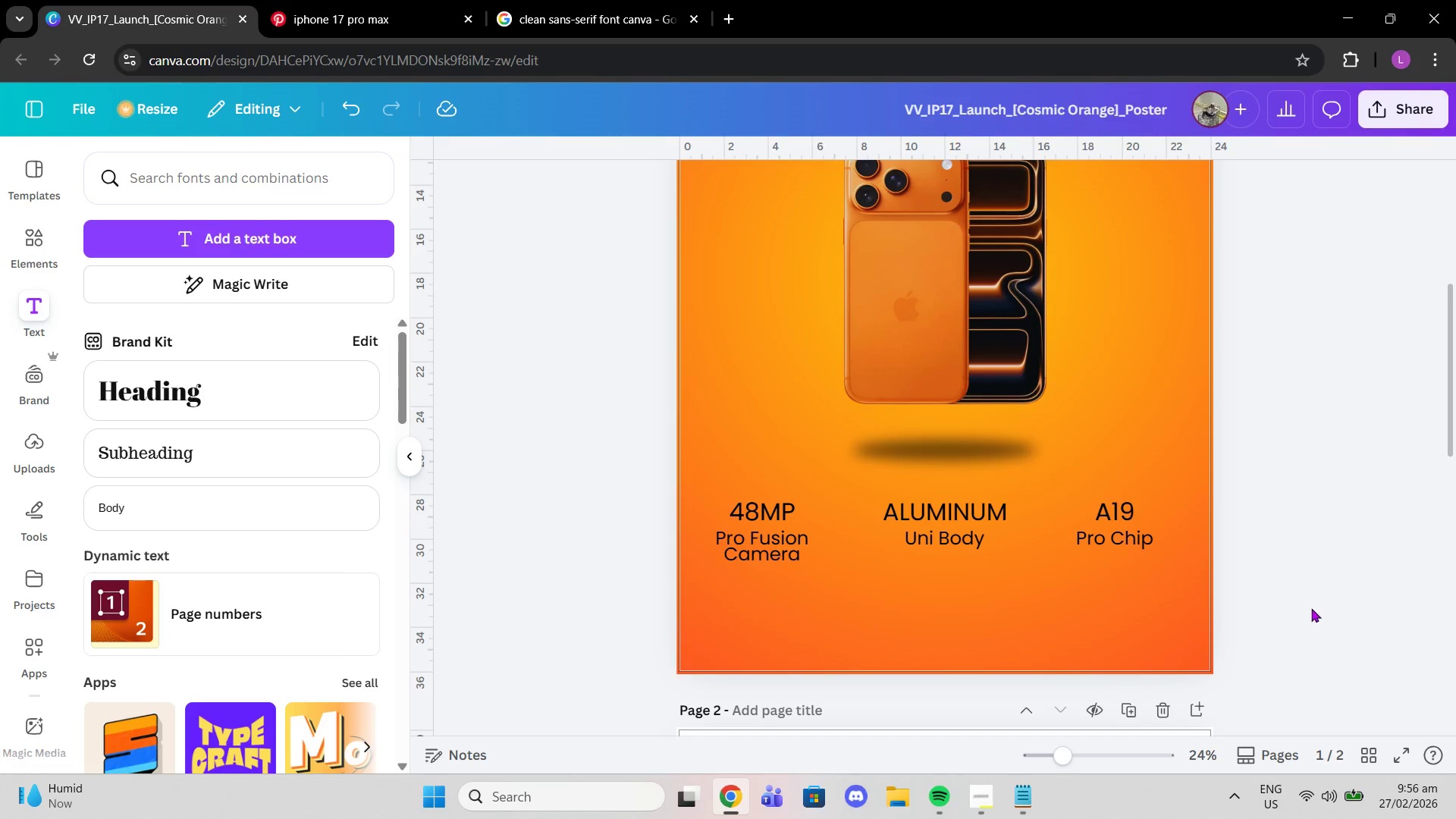 
scroll: coordinate [1313, 628], scroll_direction: up, amount: 3.0
 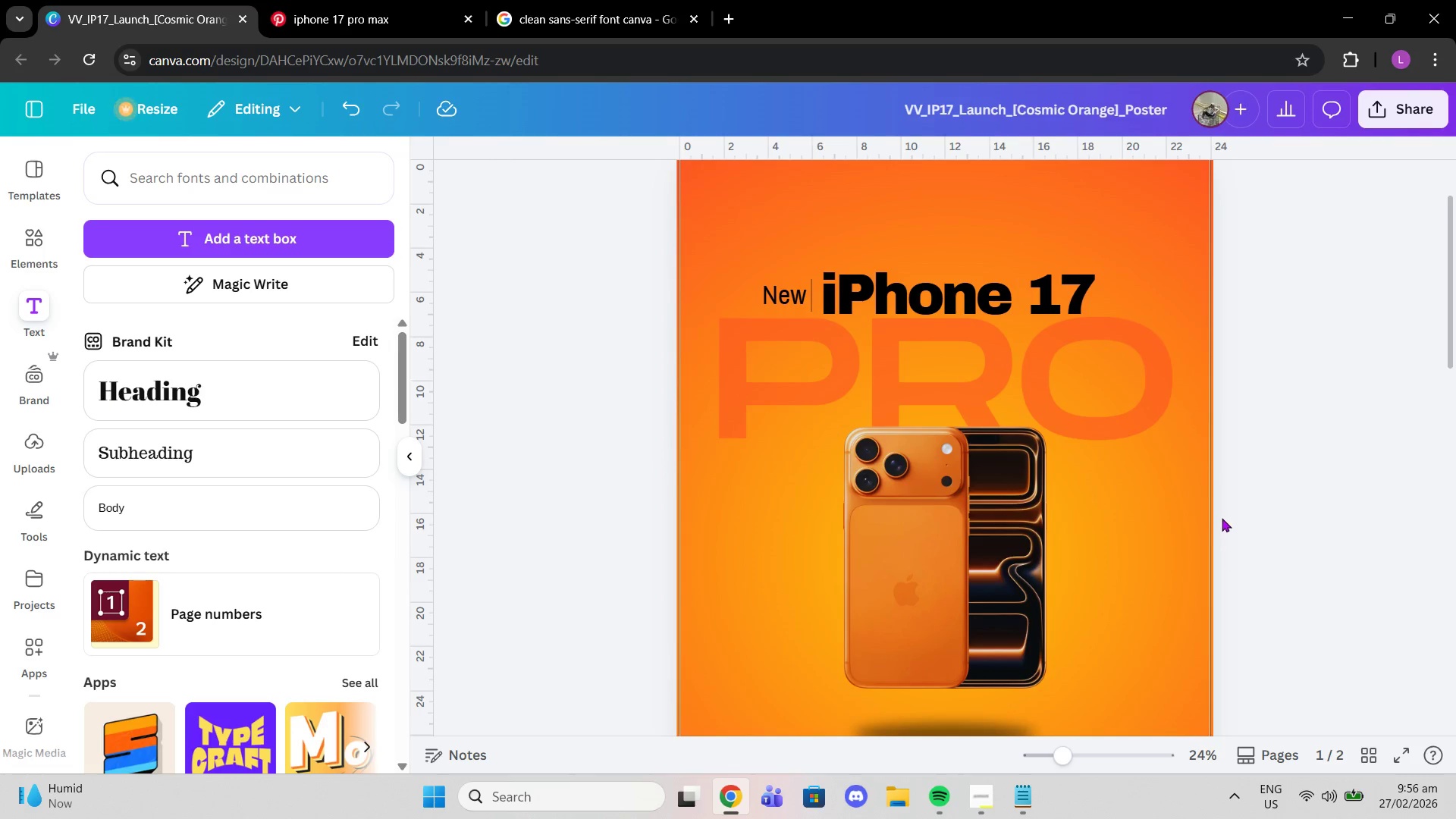 
scroll: coordinate [1219, 516], scroll_direction: down, amount: 2.0
 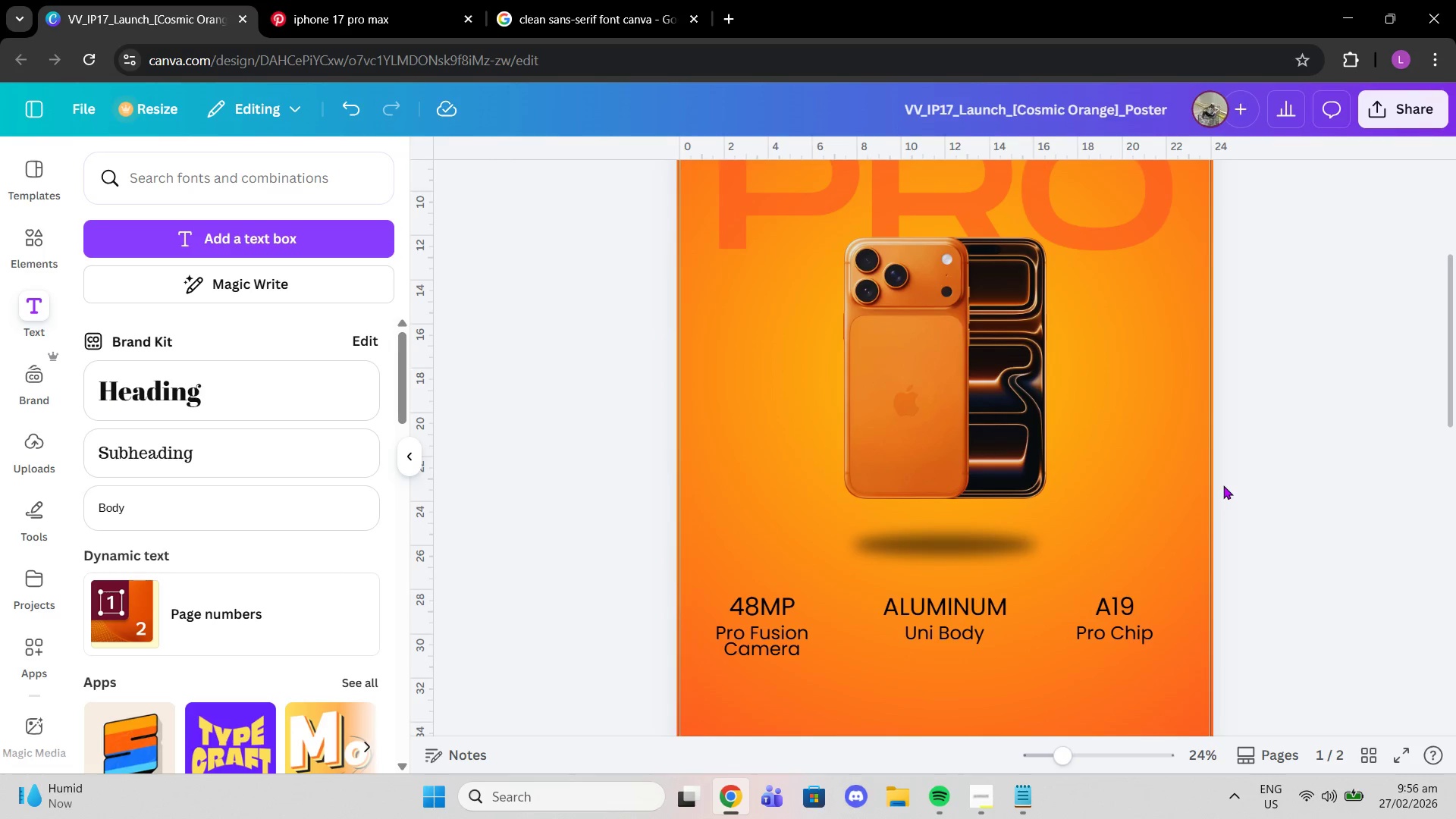 
wait(6.32)
 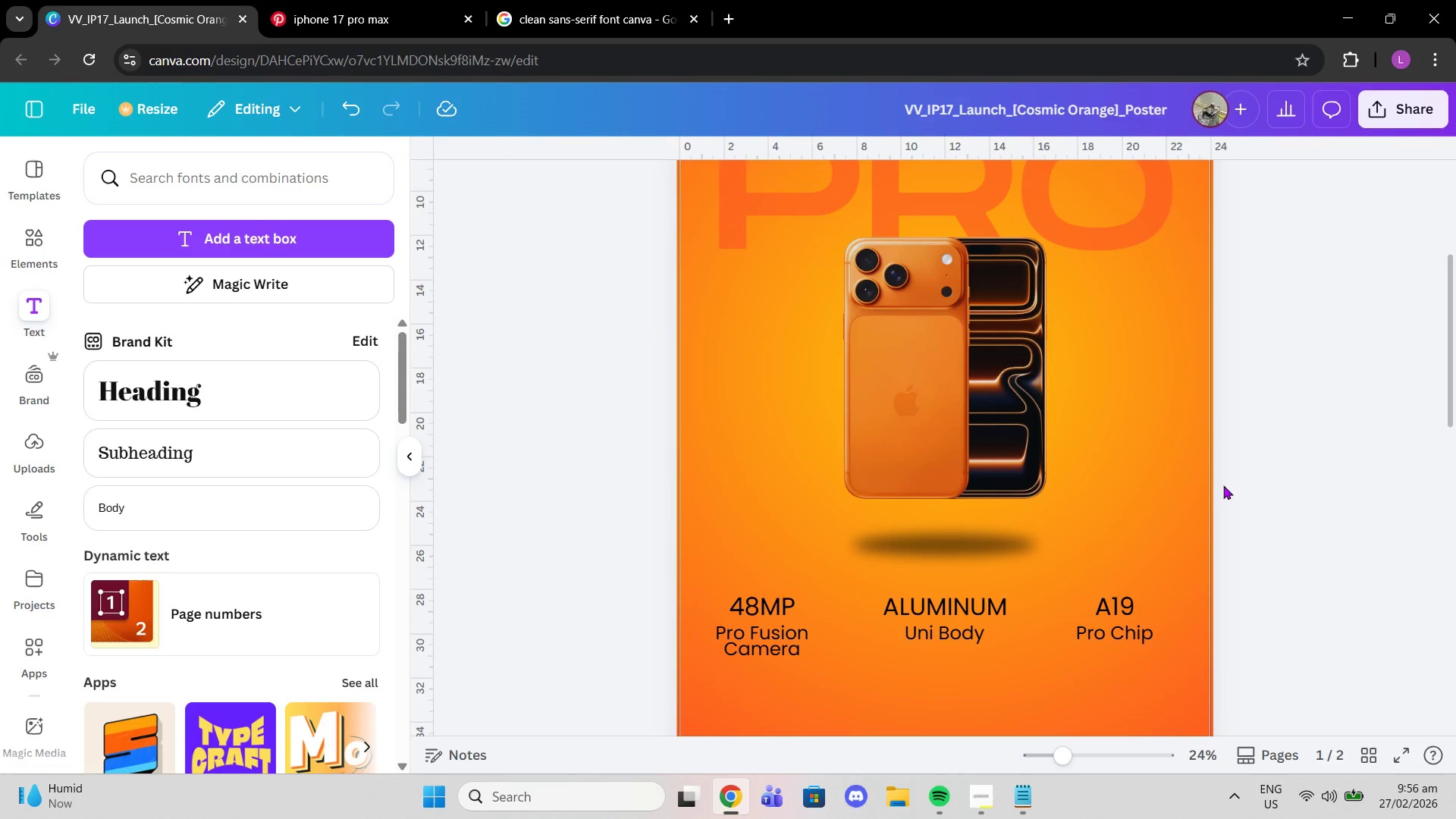 
left_click([985, 796])